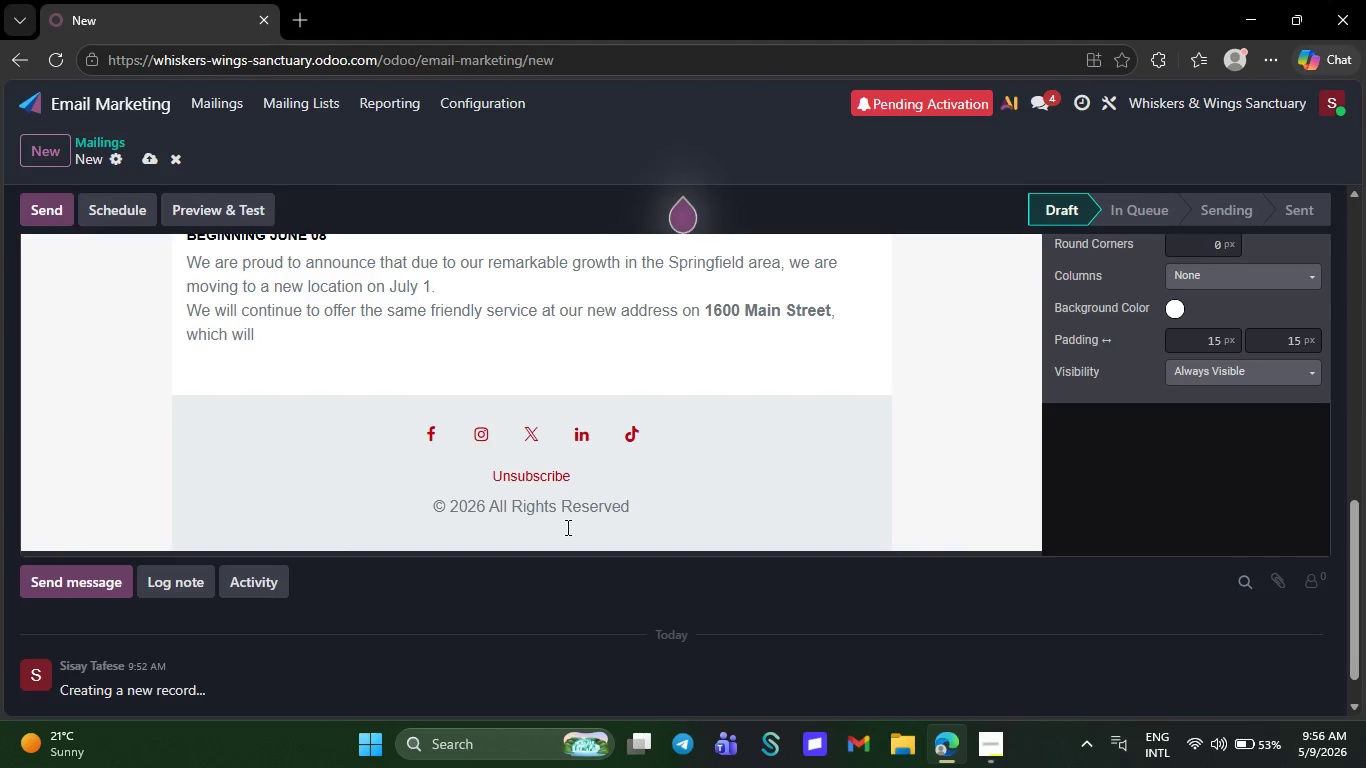 
key(Backspace)
 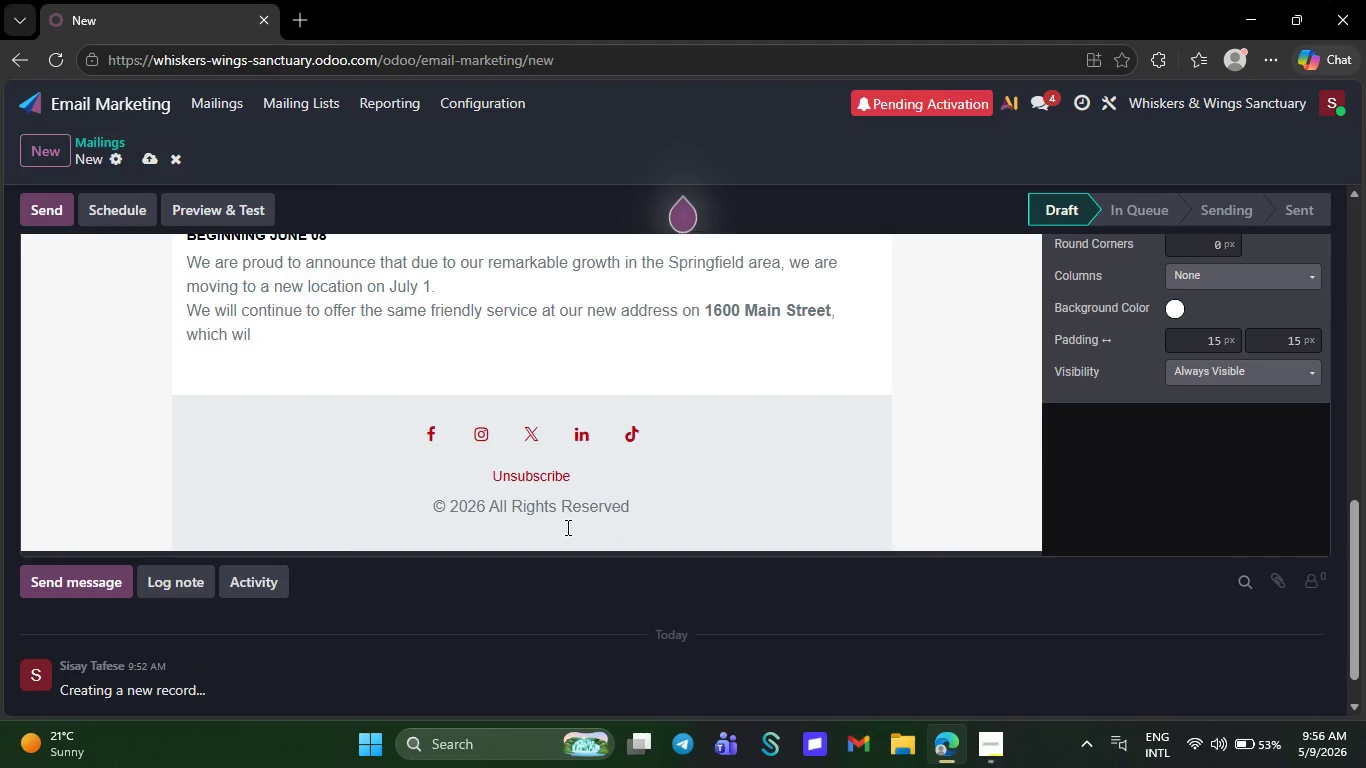 
key(Backspace)
 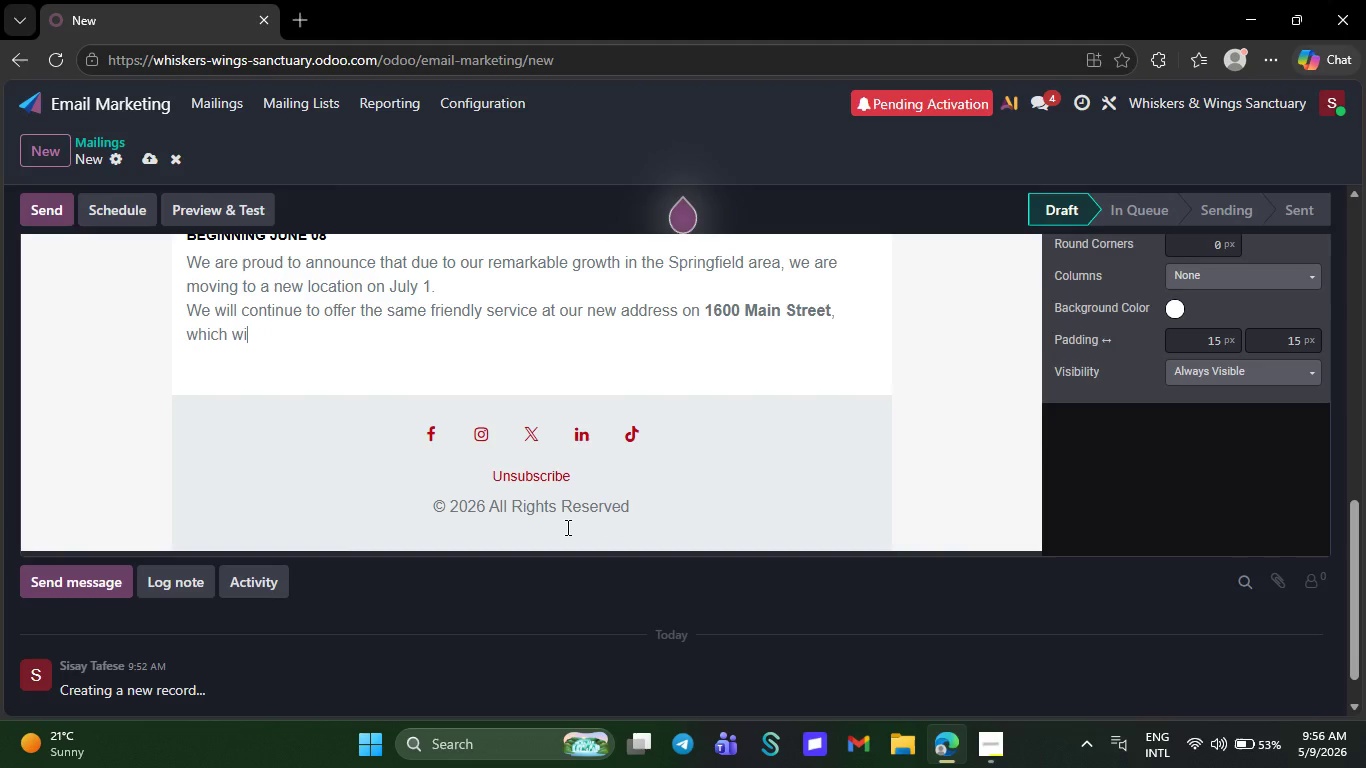 
key(Backspace)
 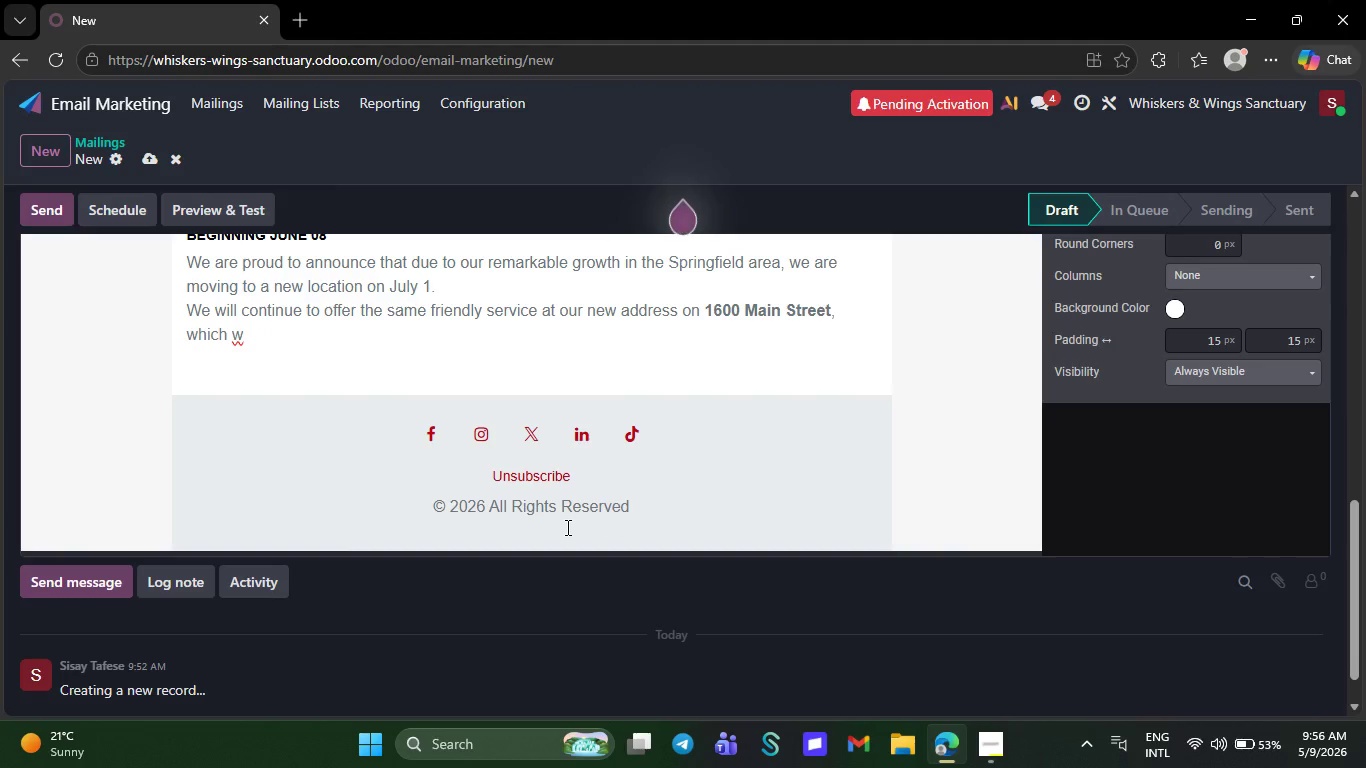 
key(Backspace)
 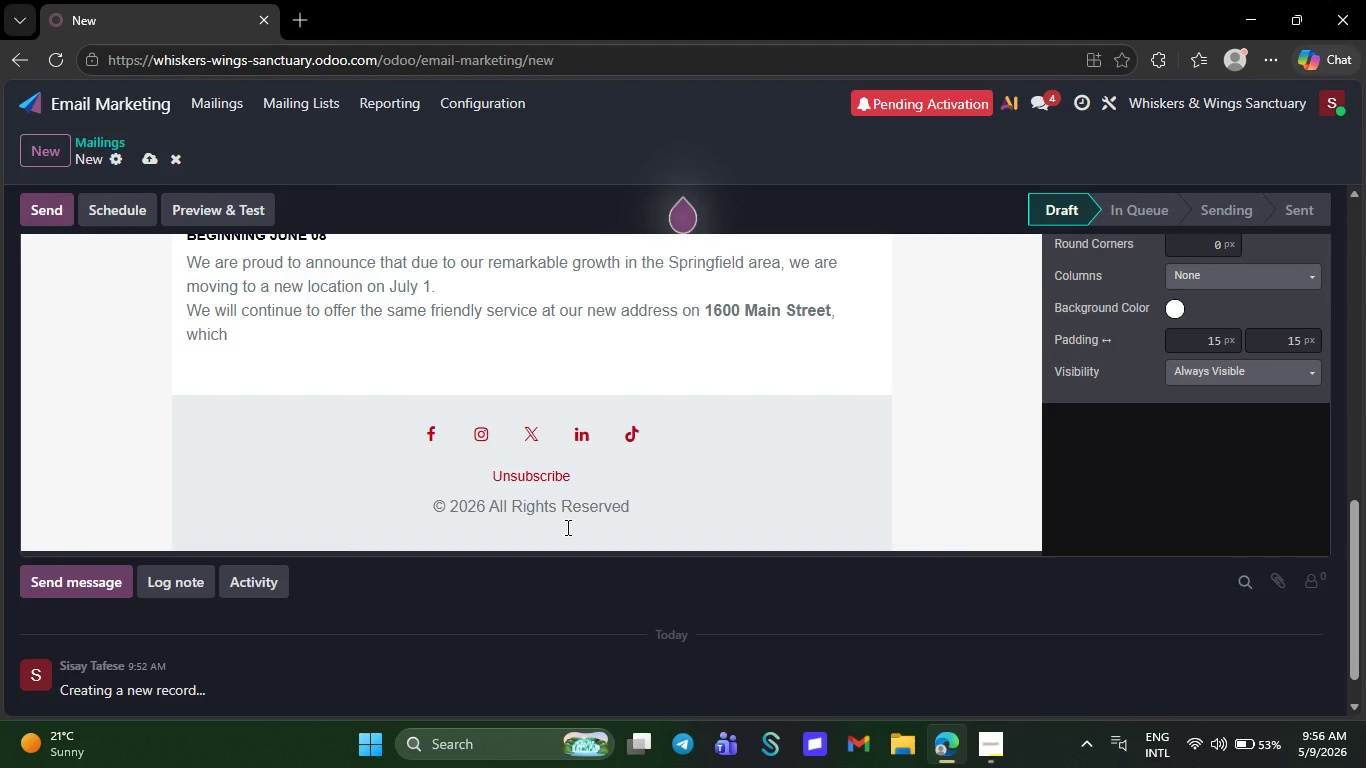 
key(Backspace)
 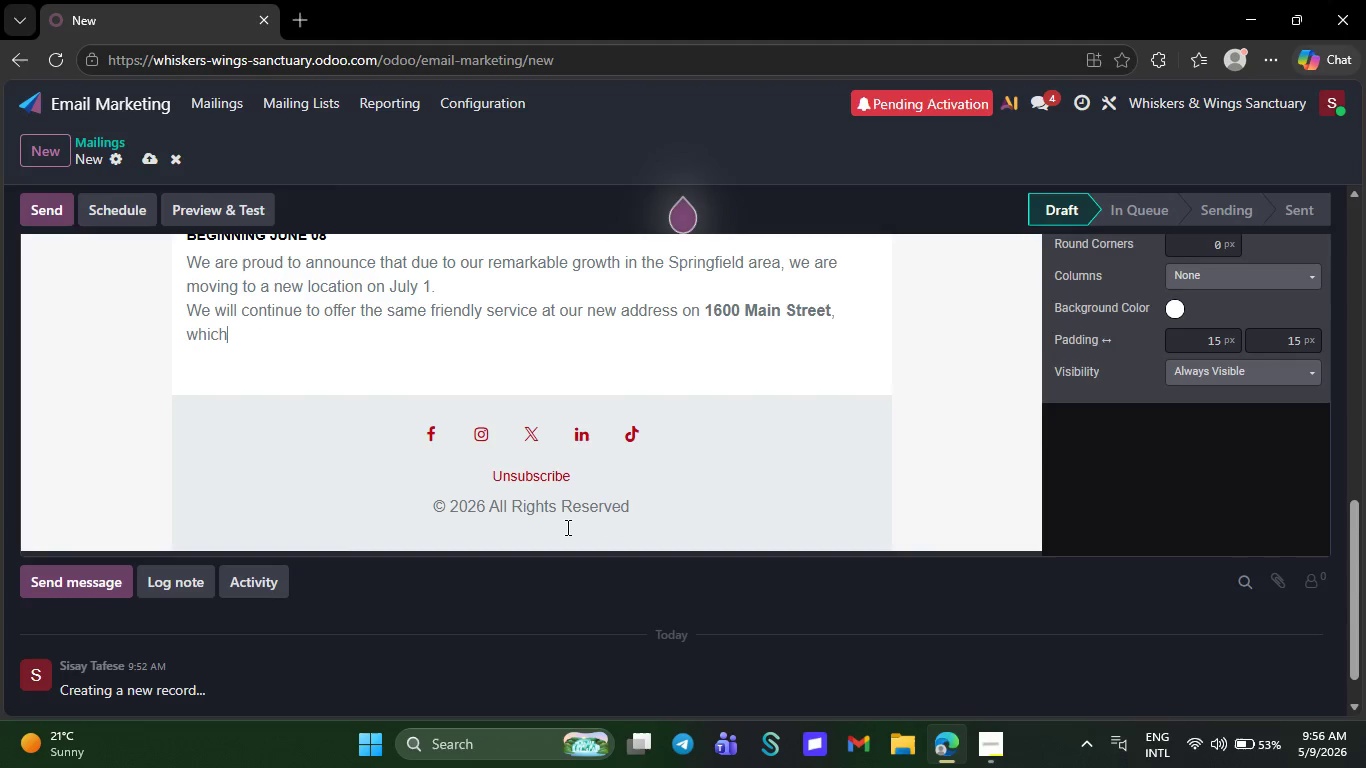 
key(Backspace)
 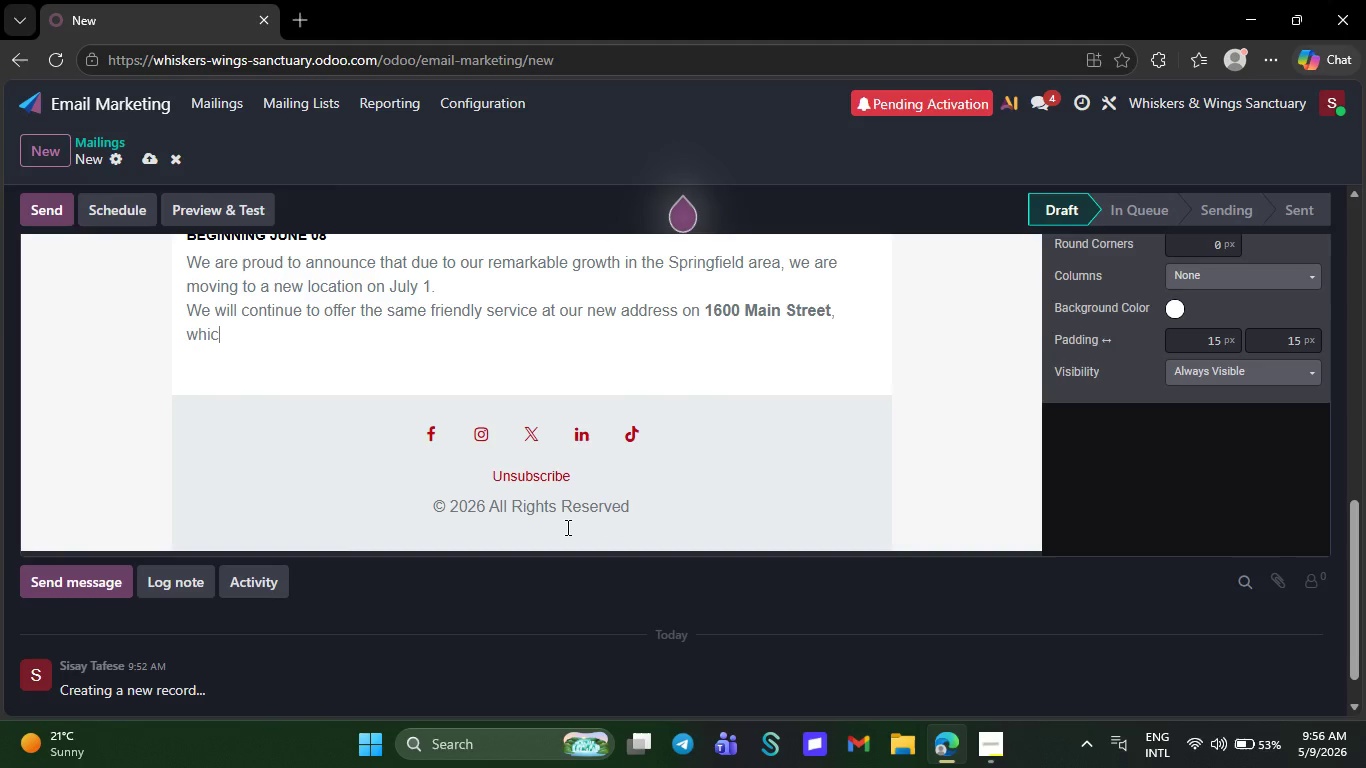 
key(Backspace)
 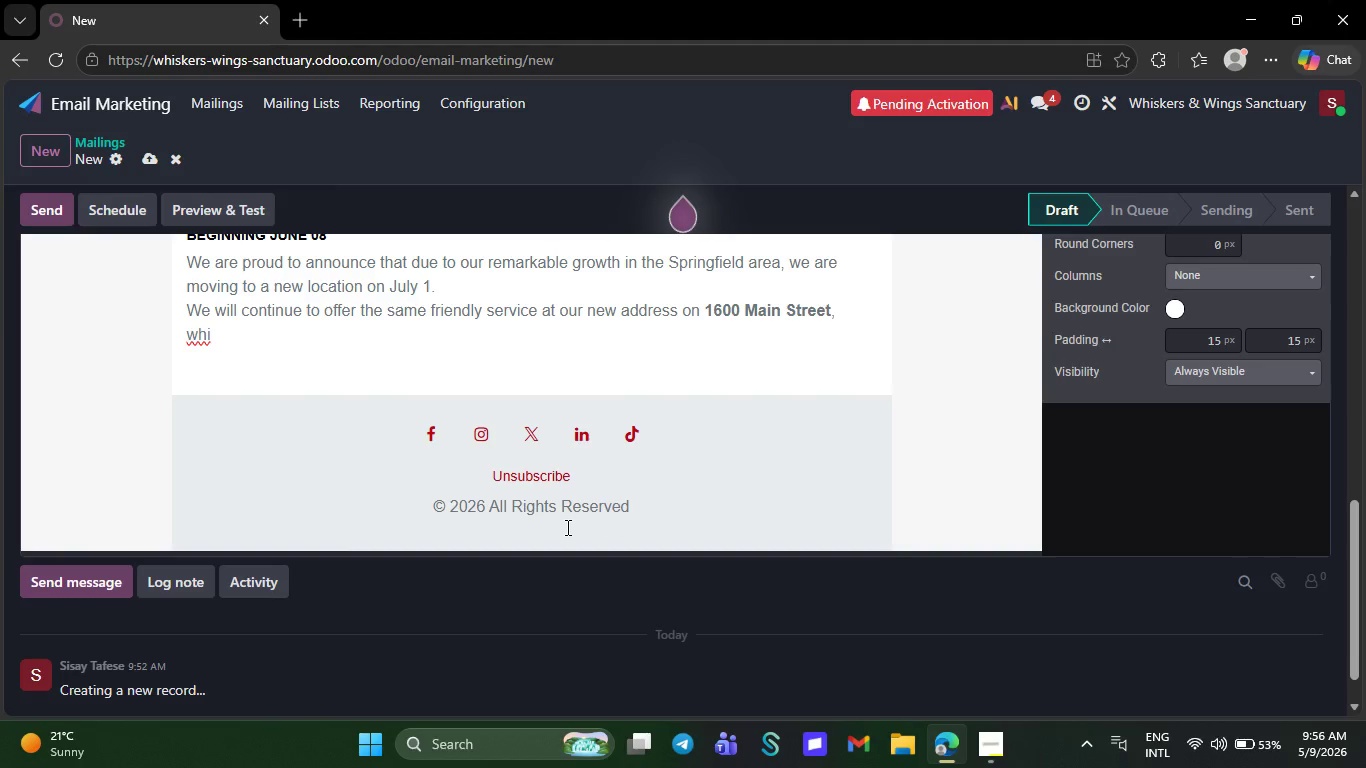 
key(Backspace)
 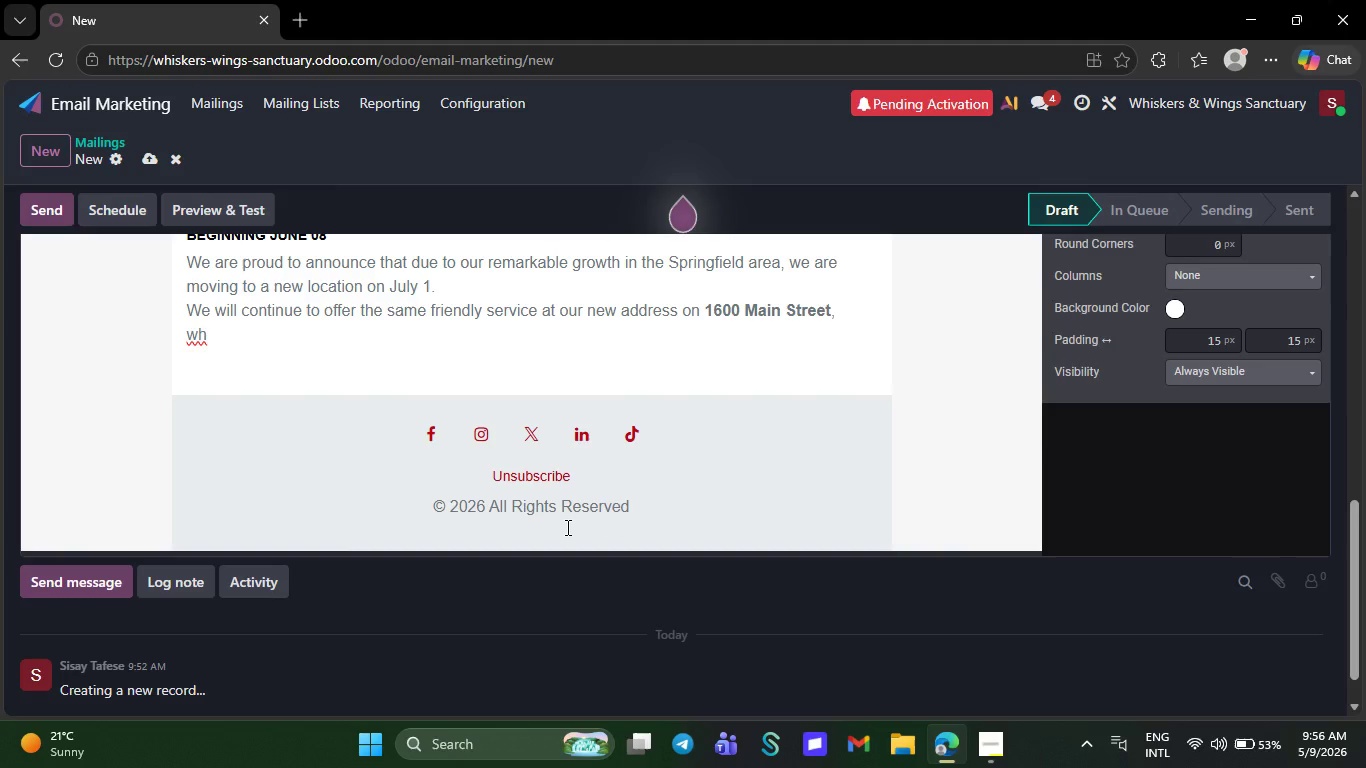 
key(Backspace)
 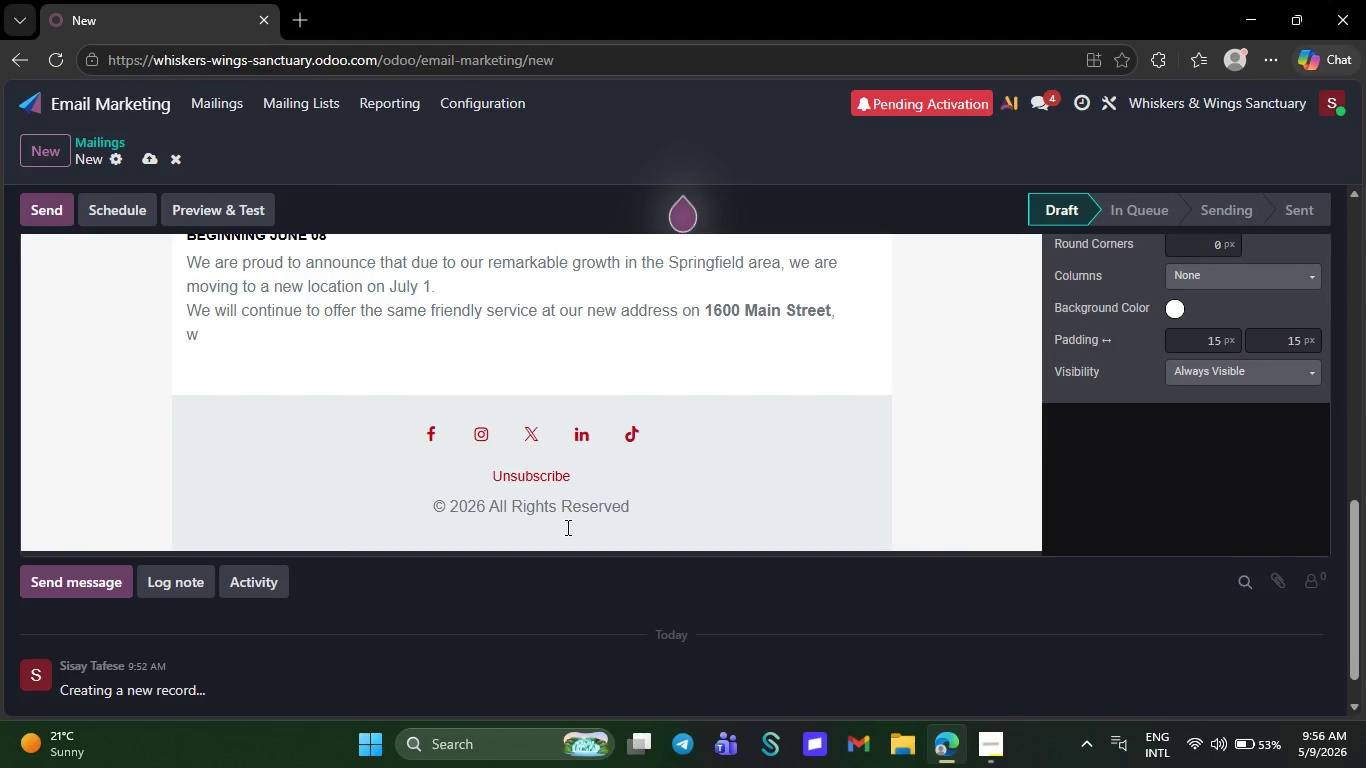 
key(Backspace)
 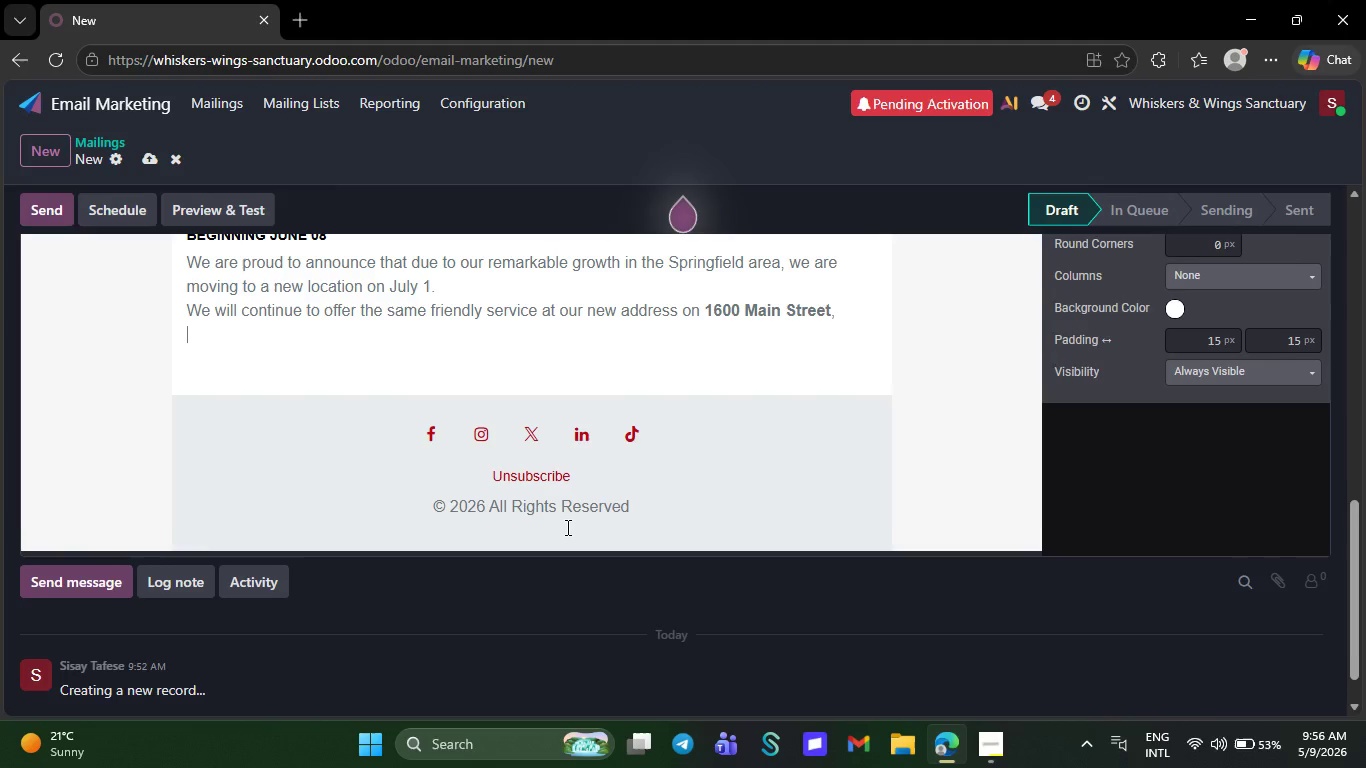 
key(Backspace)
 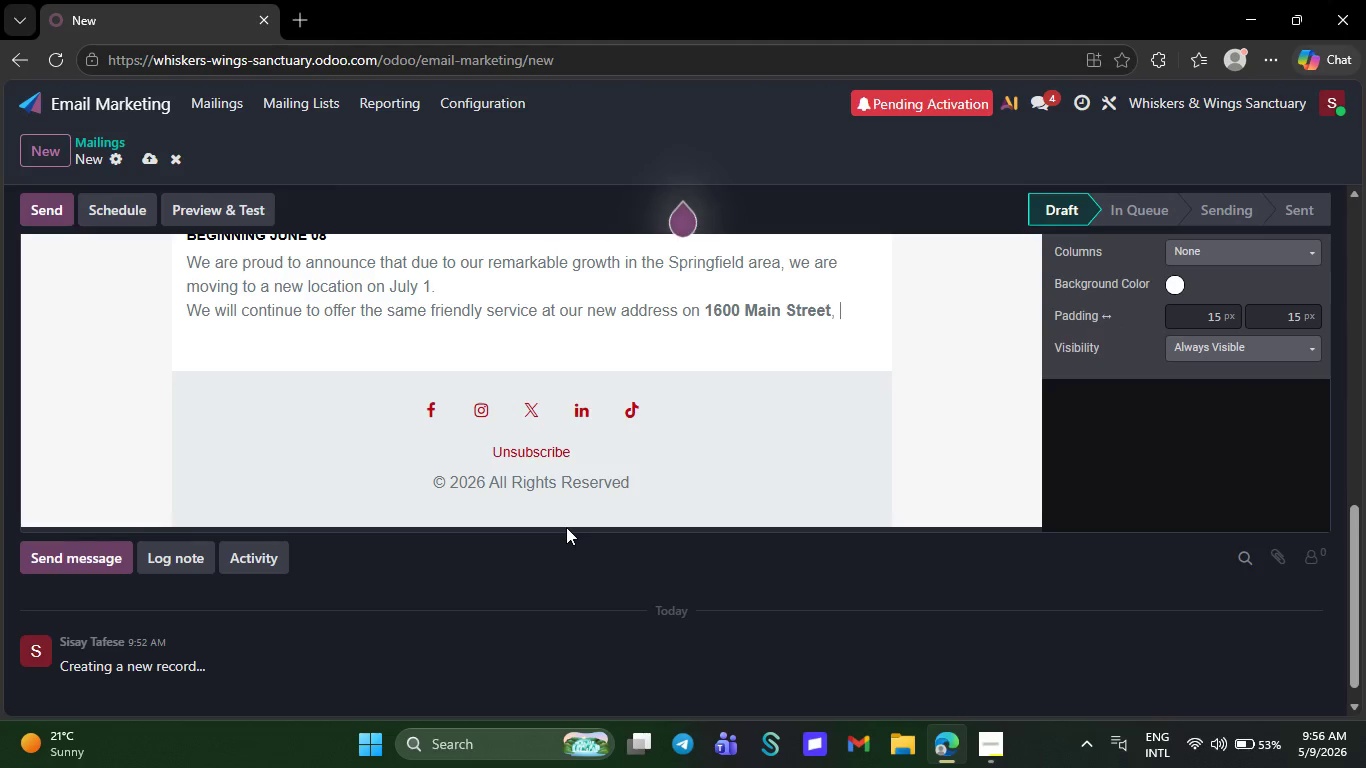 
hold_key(key=Backspace, duration=0.34)
 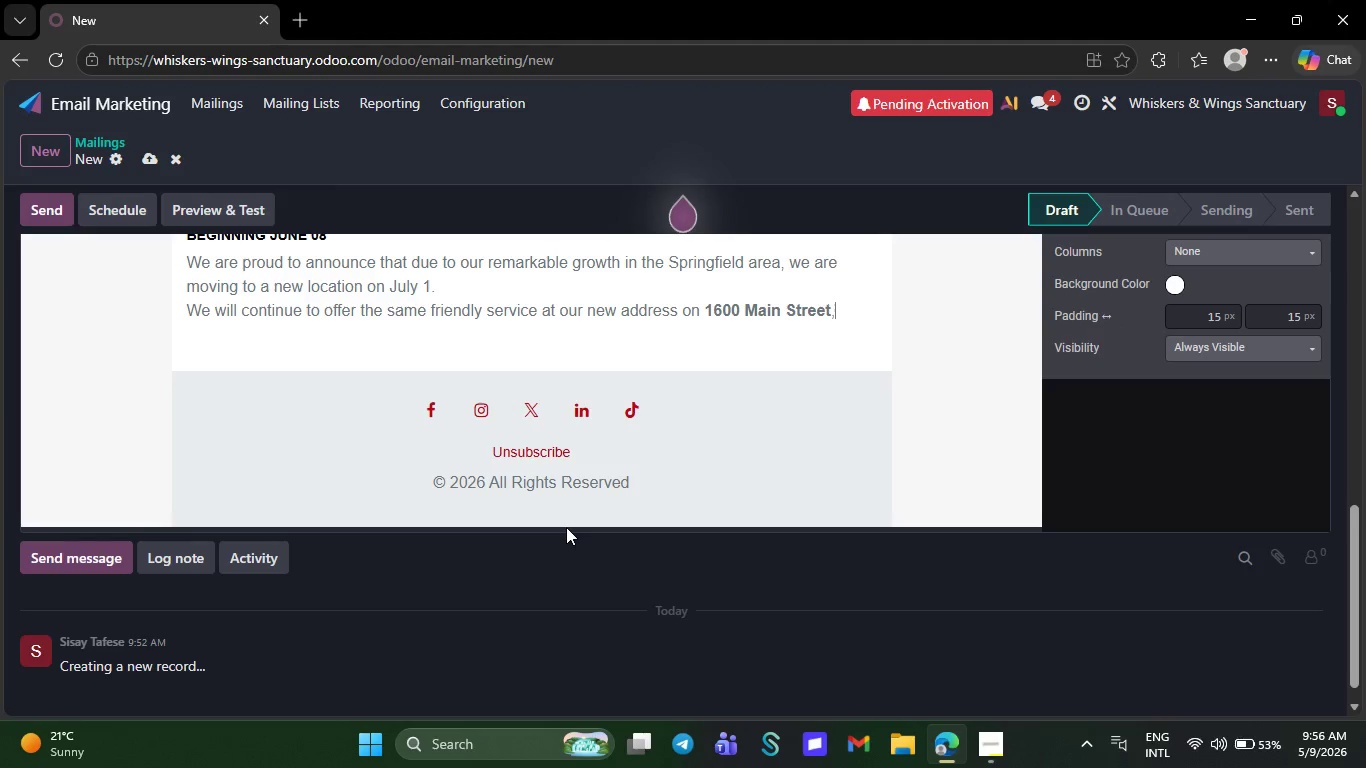 
key(Backspace)
 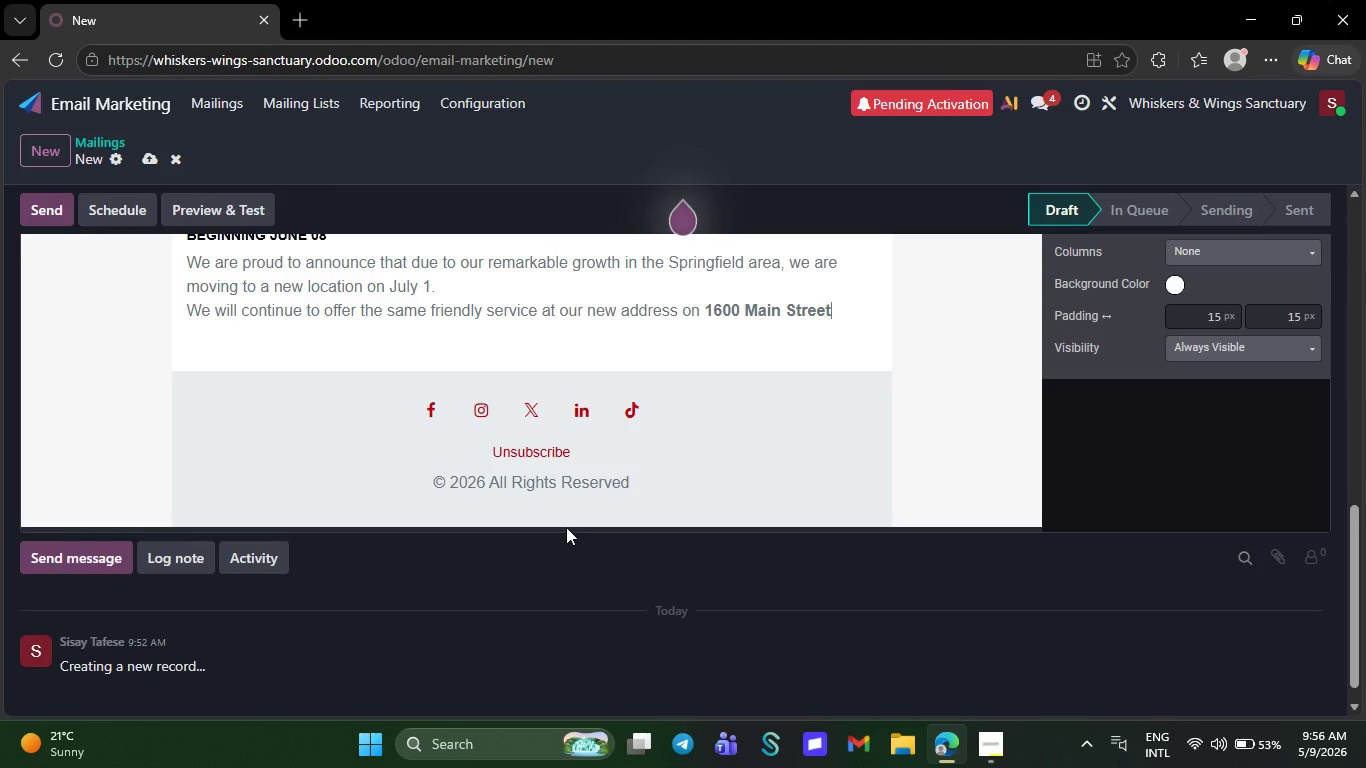 
key(Home)
 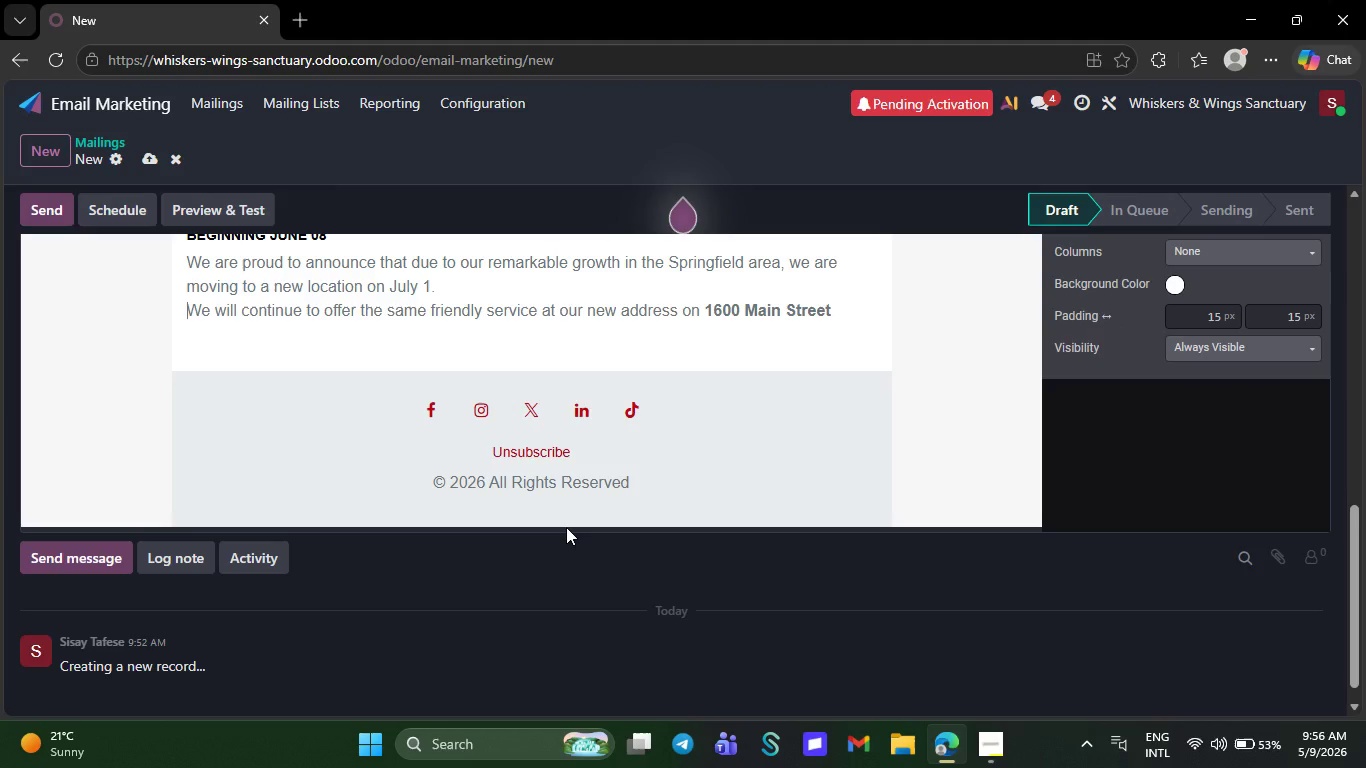 
key(Backspace)
 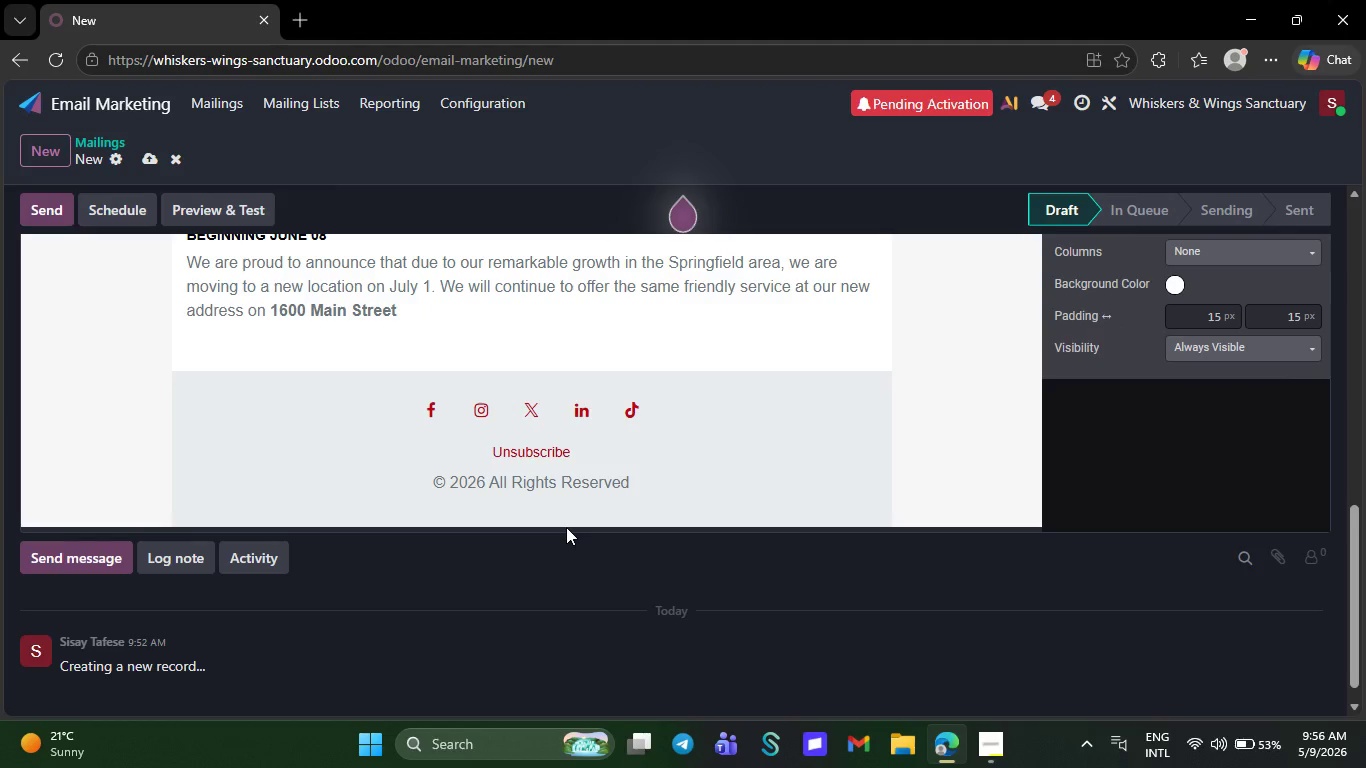 
key(Home)
 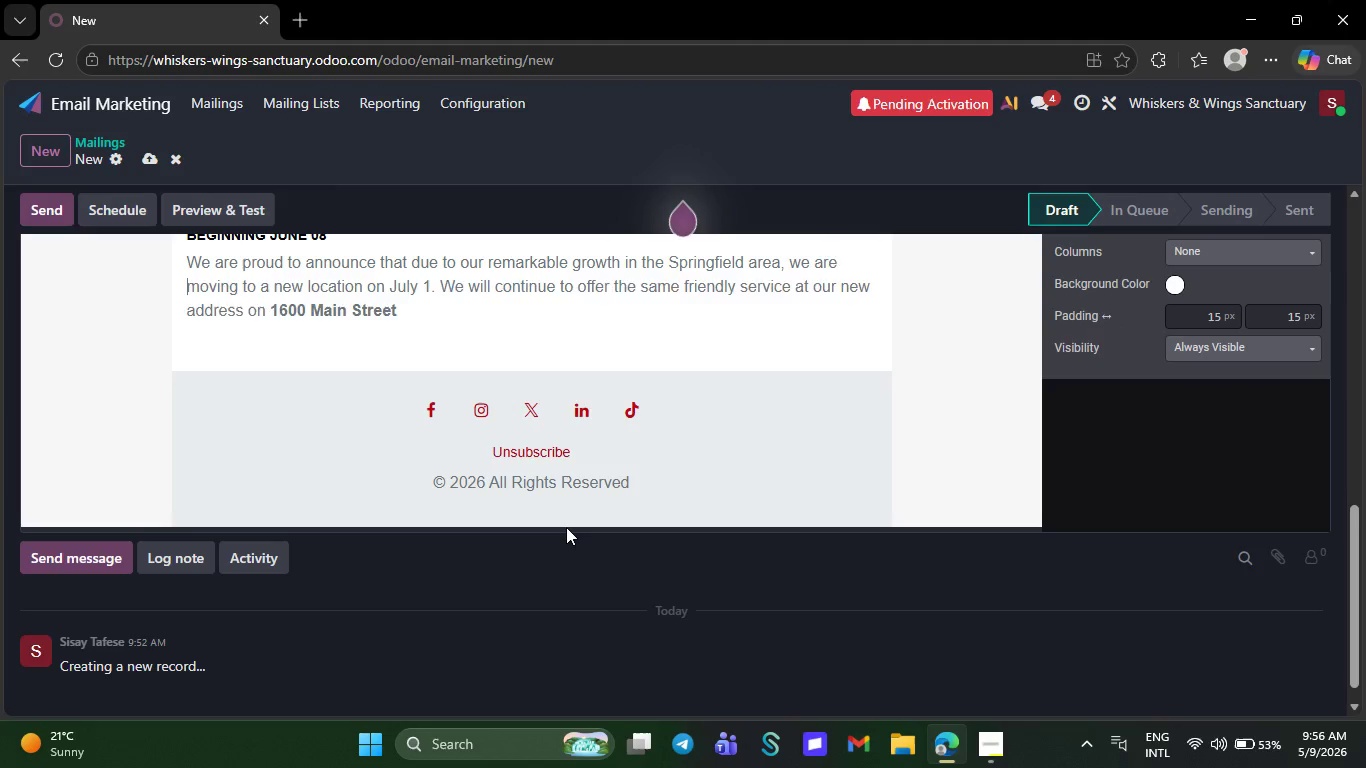 
hold_key(key=Backspace, duration=1.7)
 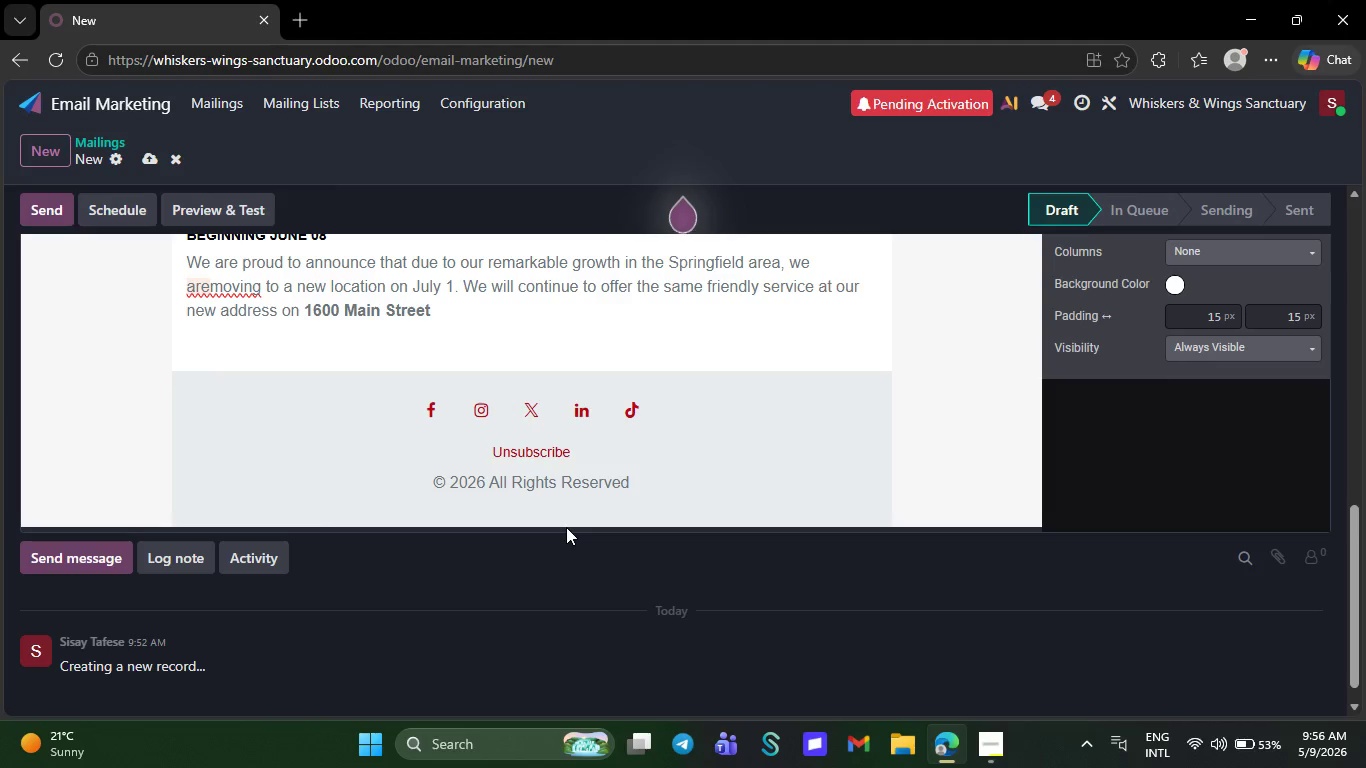 
key(Home)
 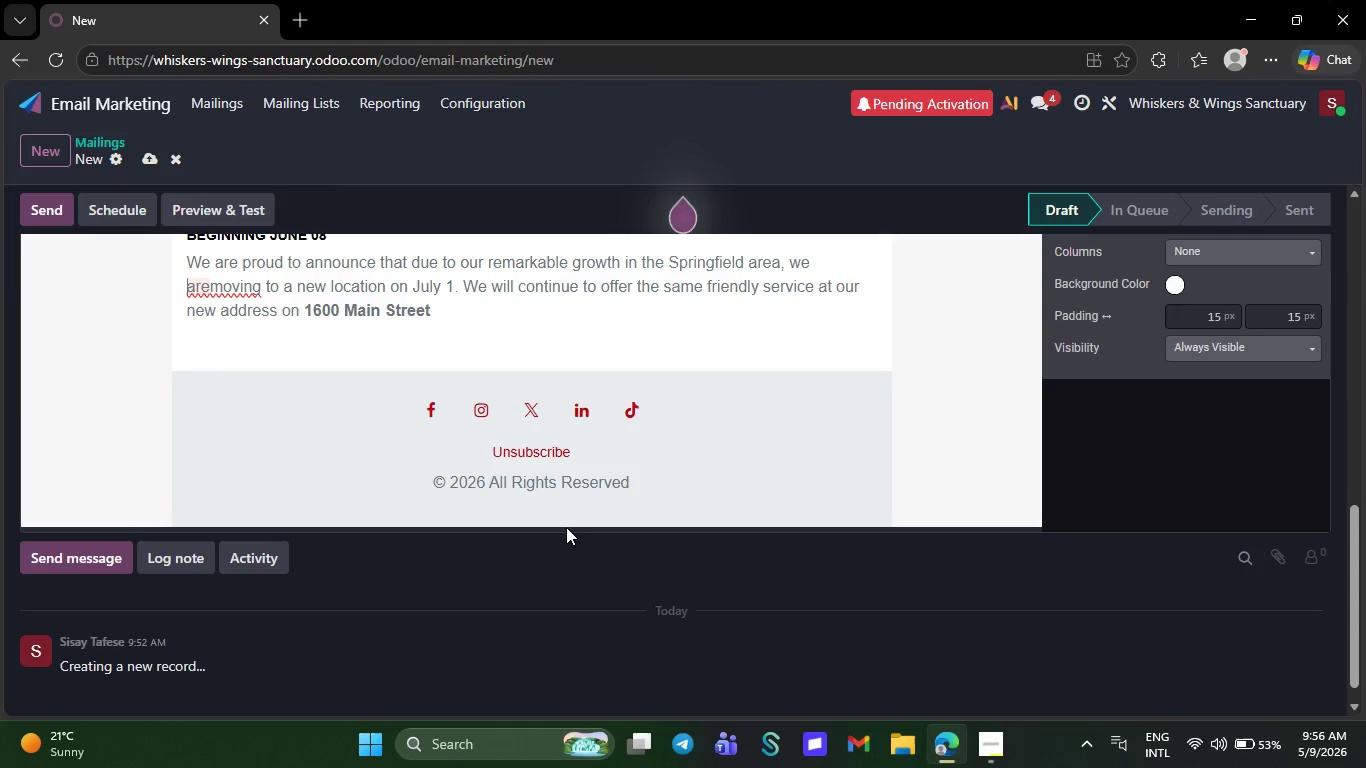 
key(Home)
 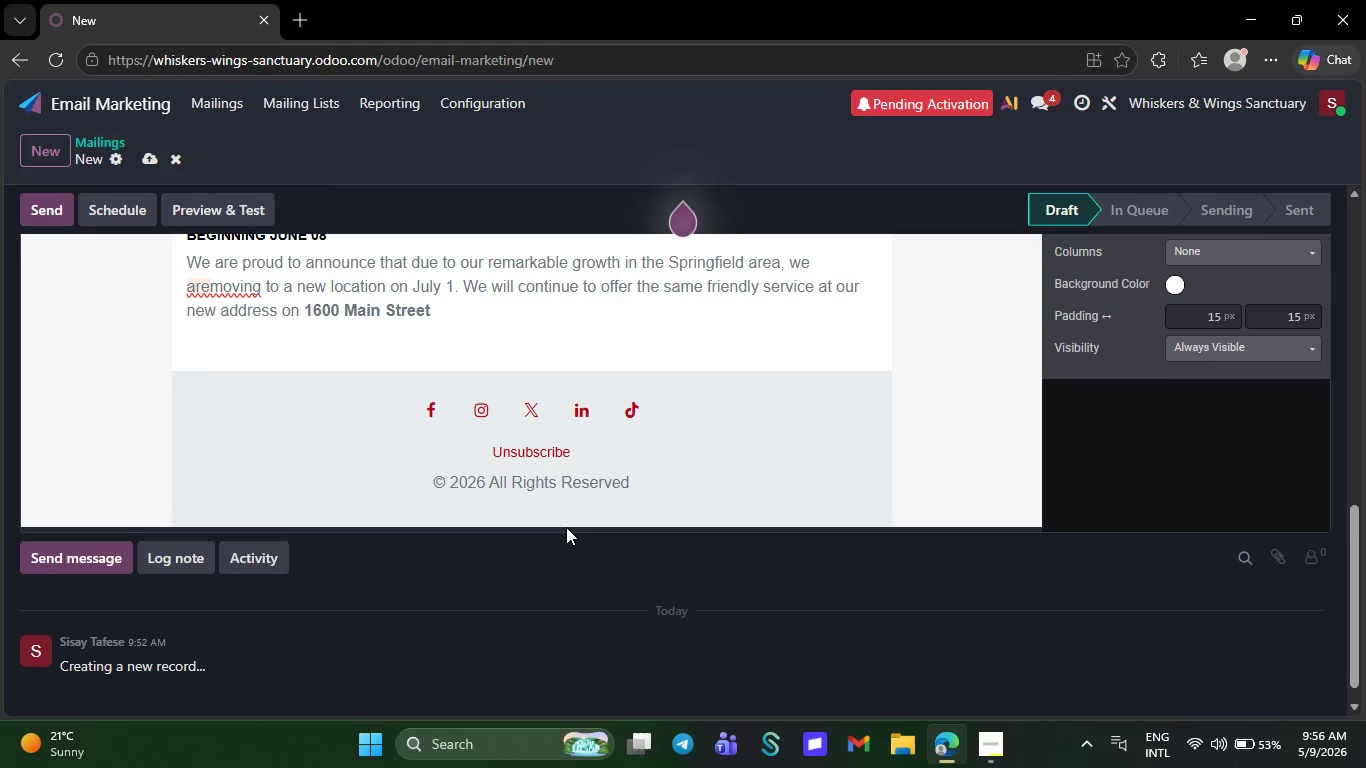 
key(Delete)
 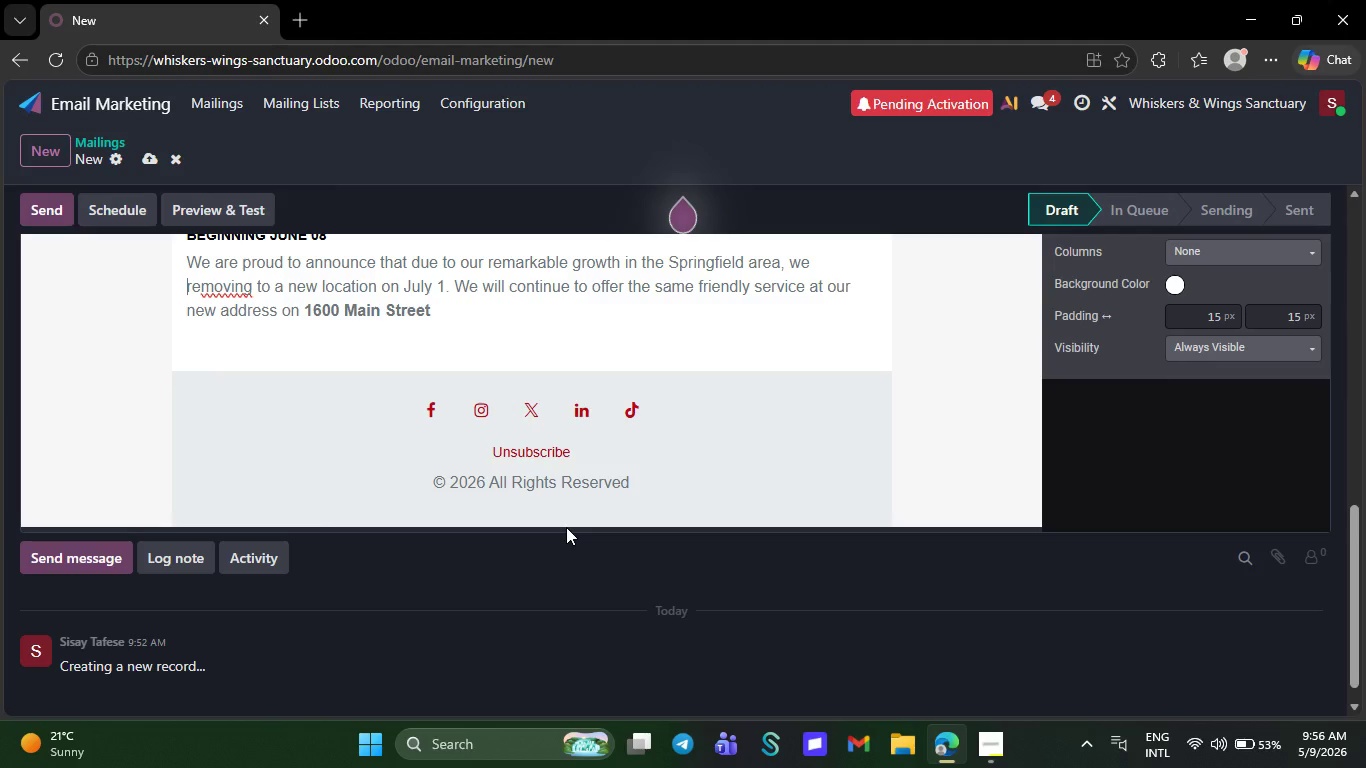 
key(Backspace)
 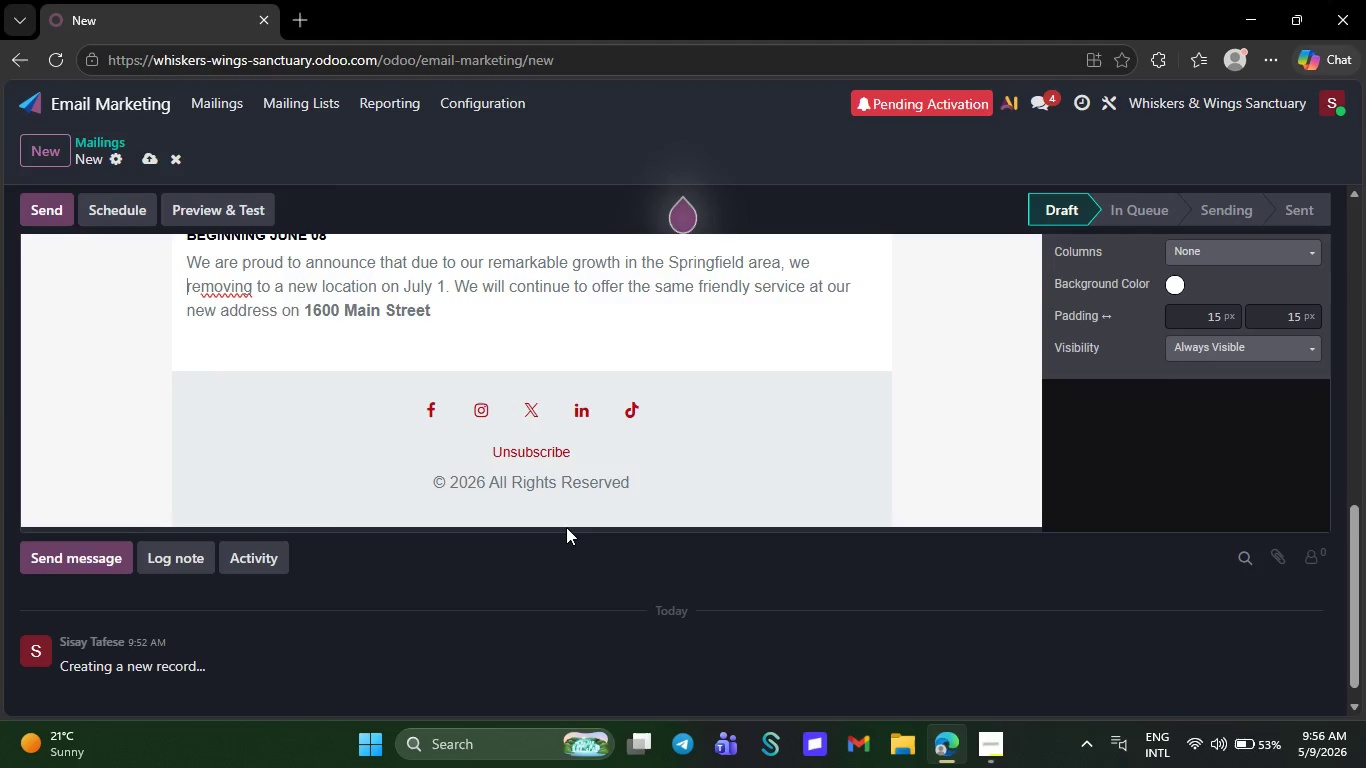 
key(Backspace)
 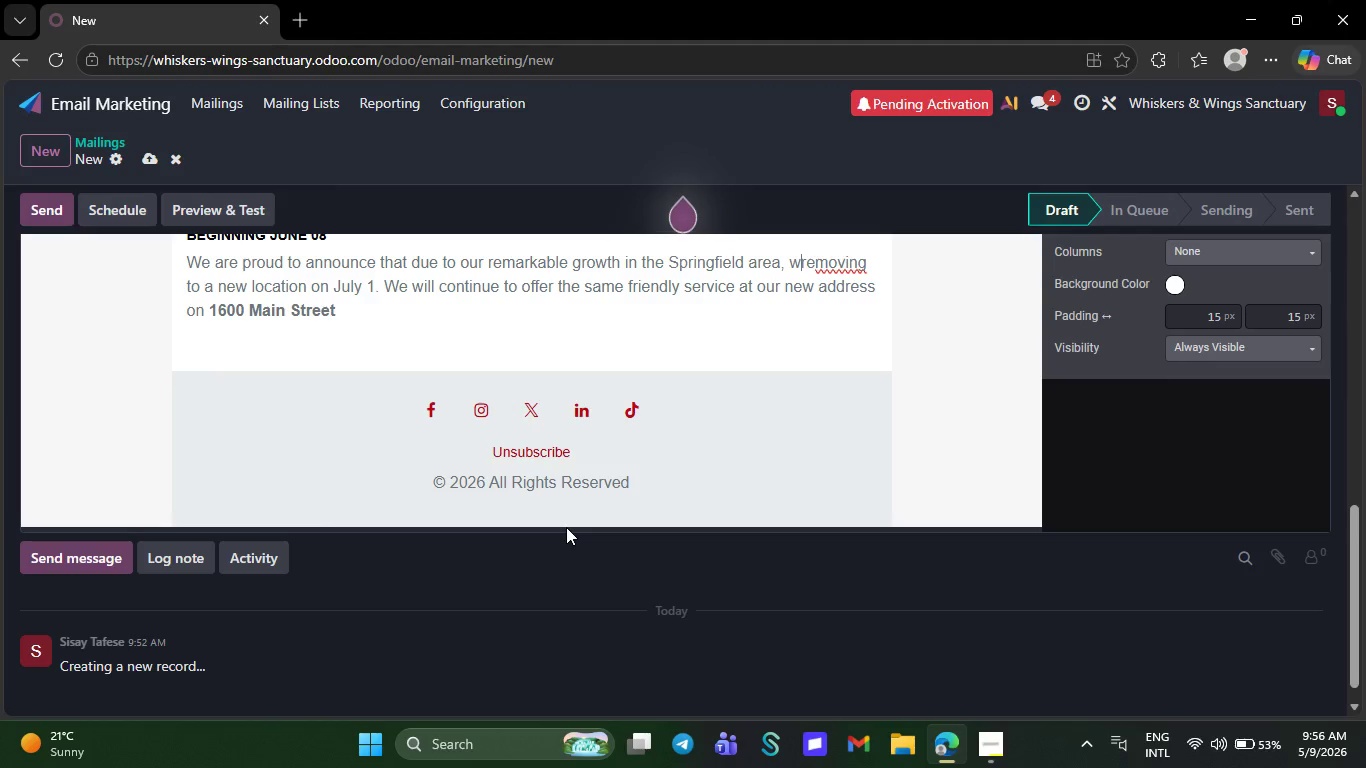 
key(Backspace)
 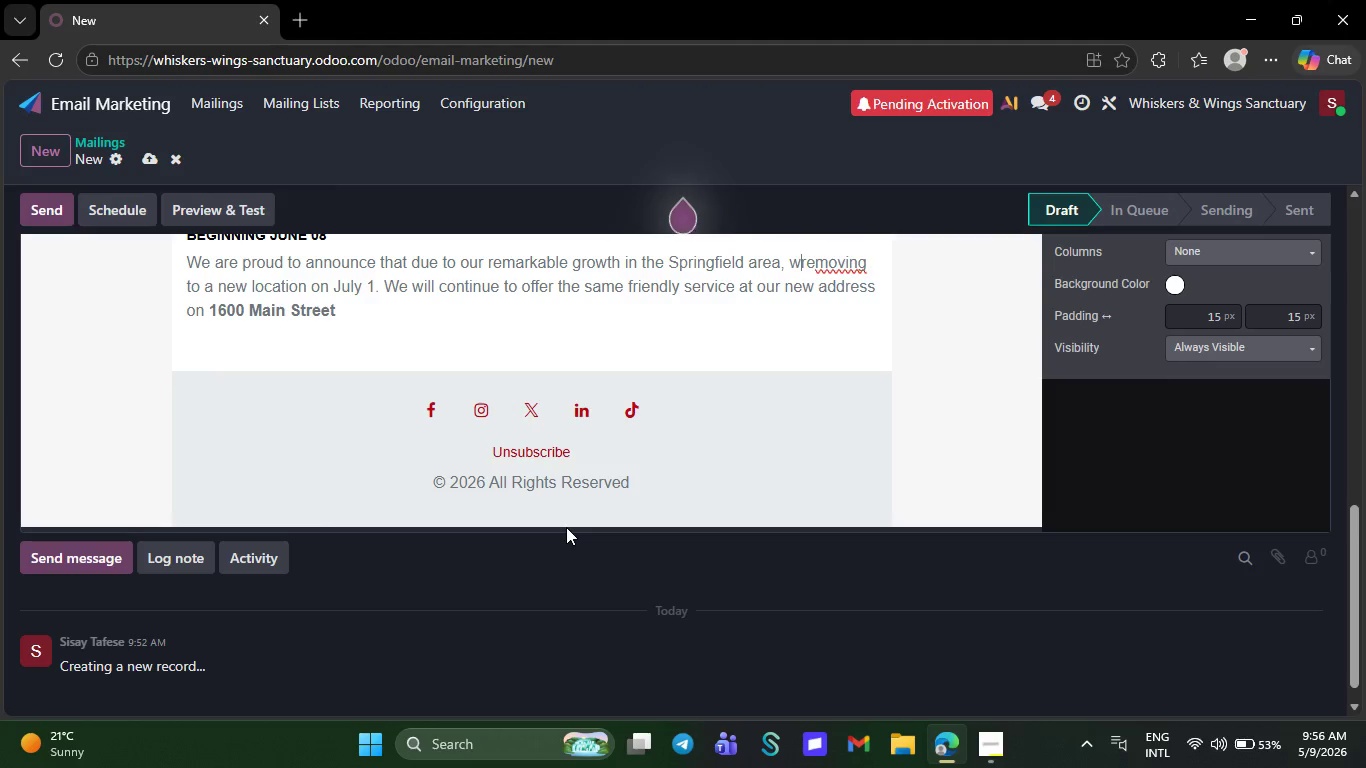 
key(Backspace)
 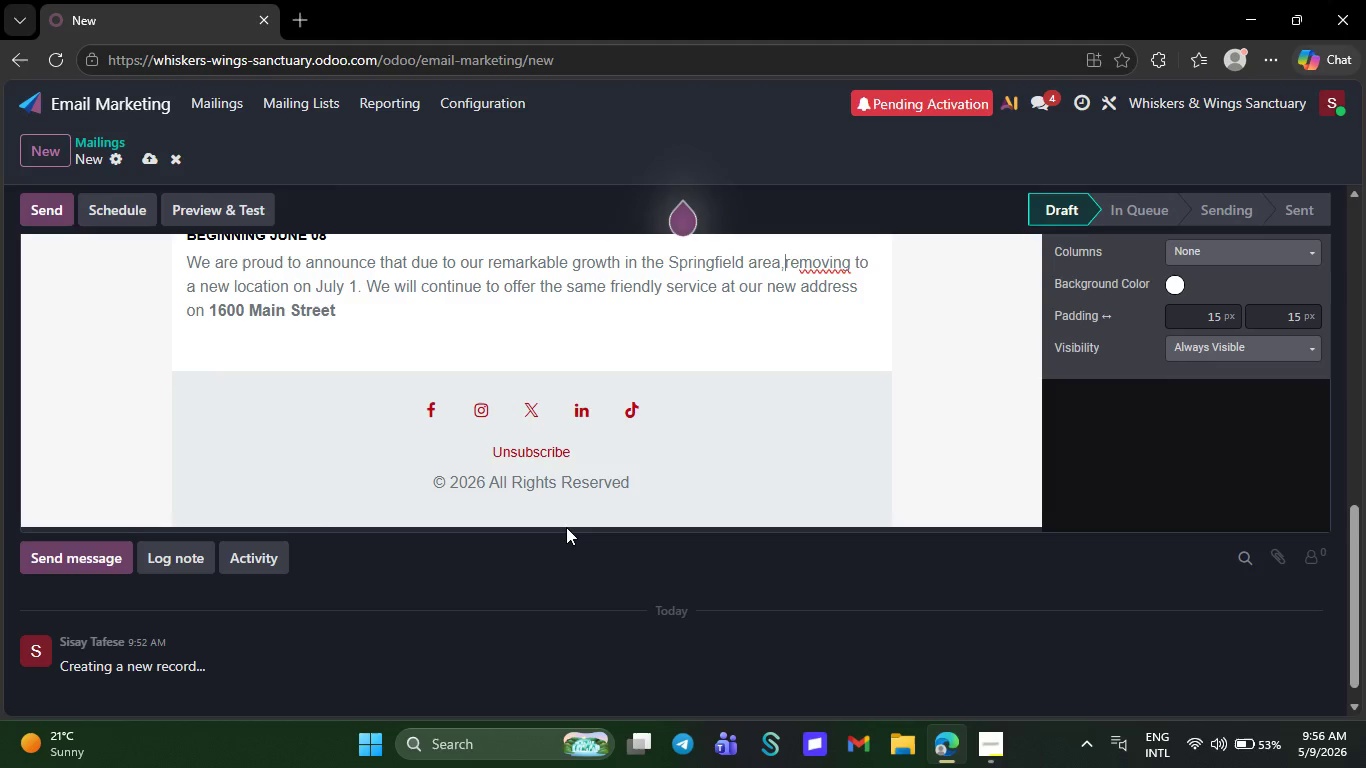 
key(Backspace)
 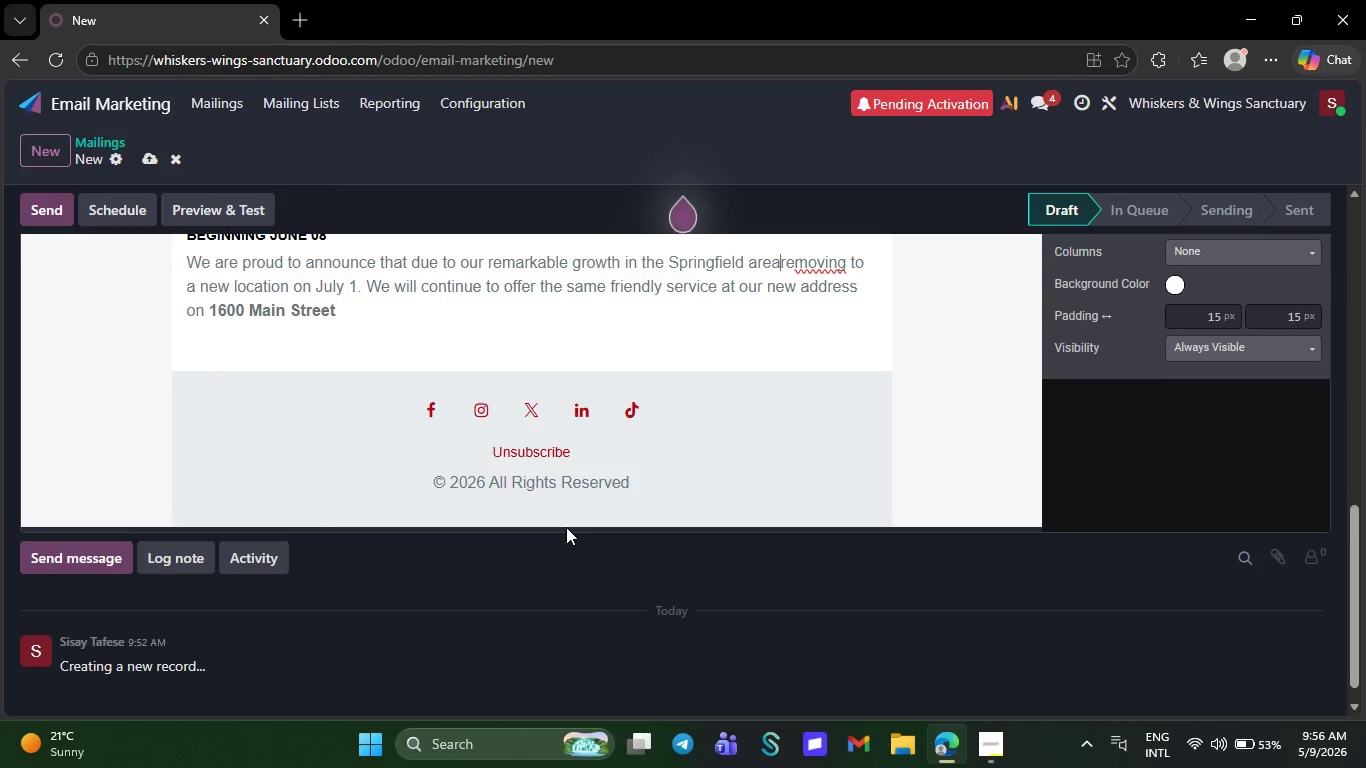 
key(Backspace)
 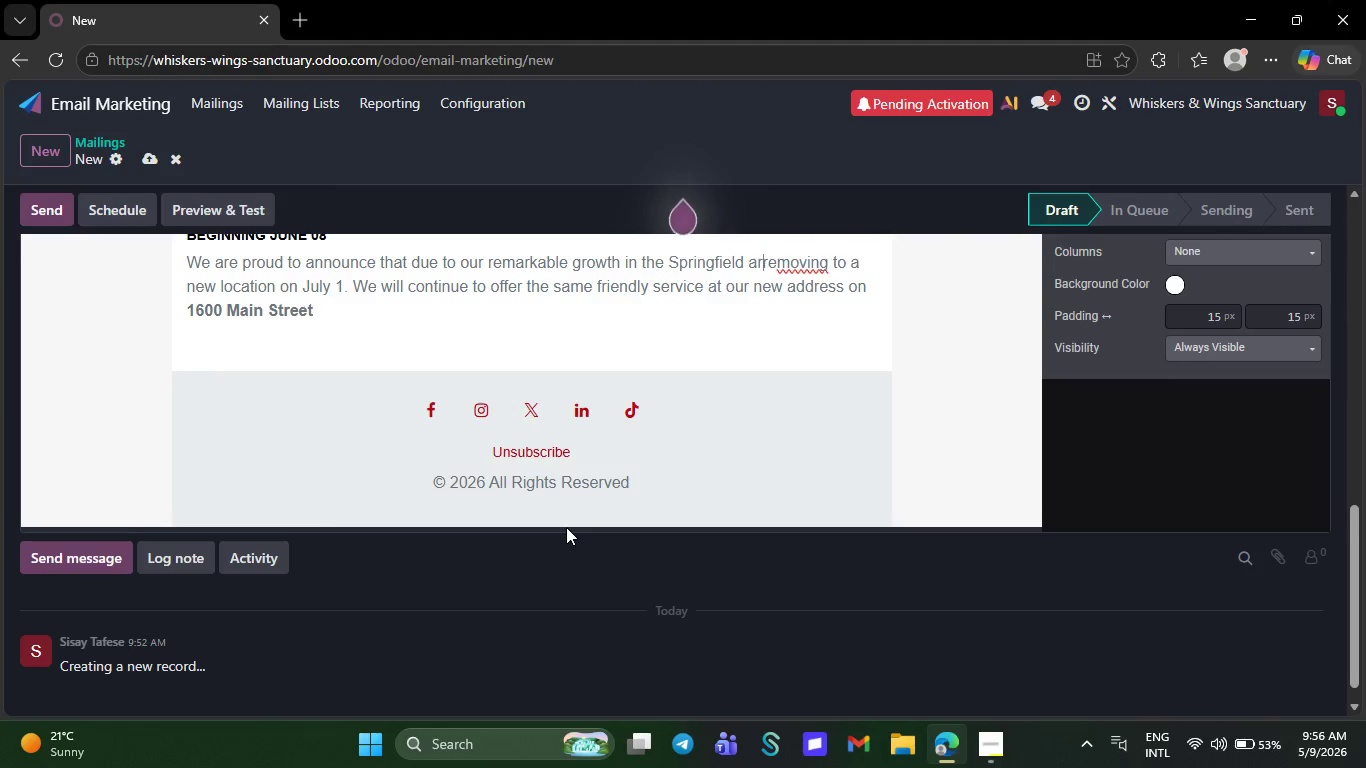 
key(Backspace)
 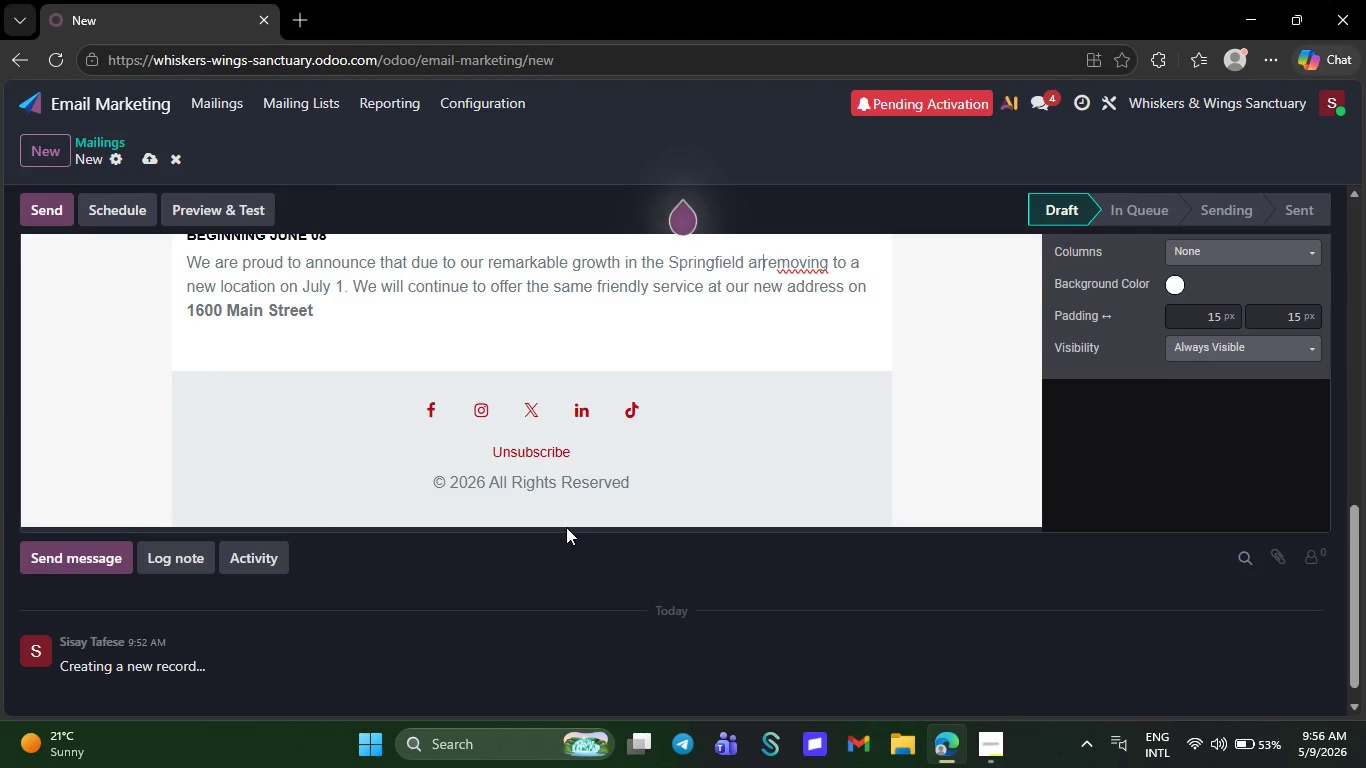 
key(Backspace)
 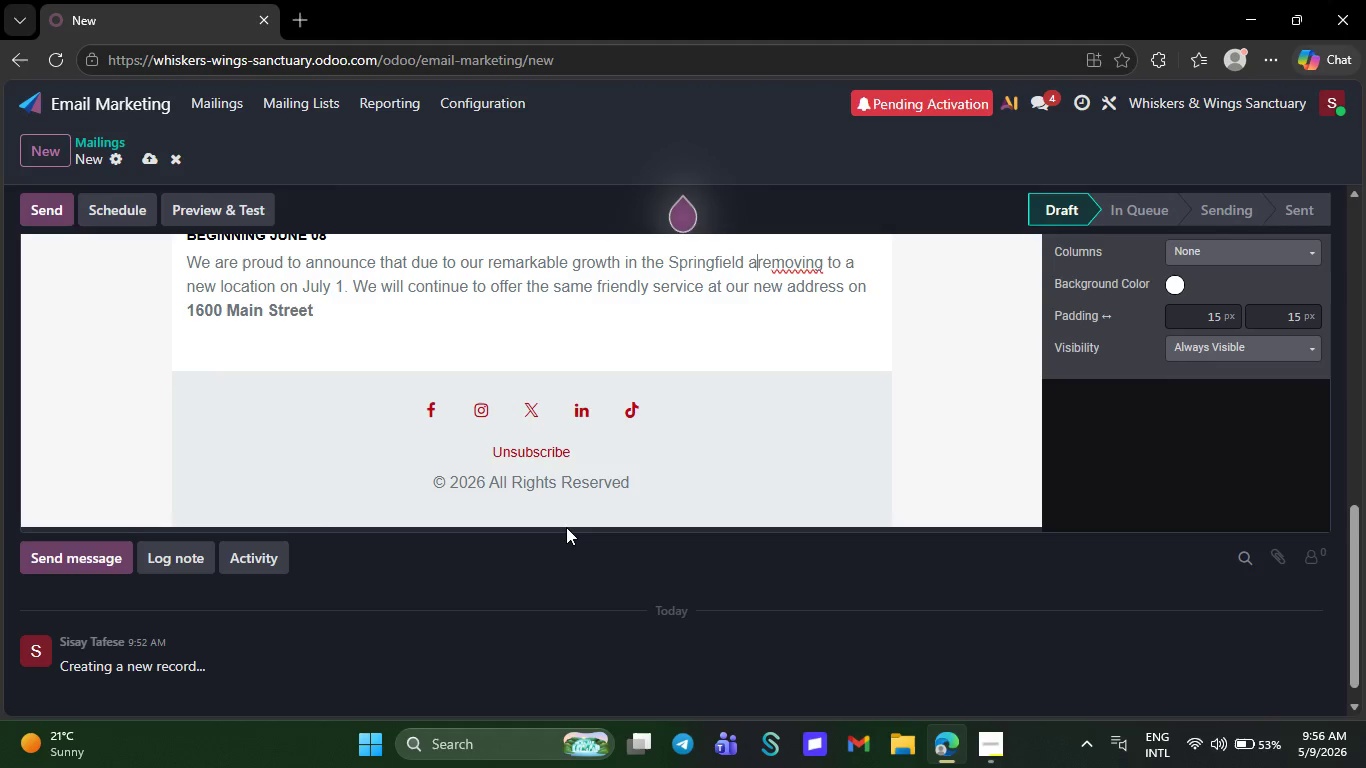 
key(Backspace)
 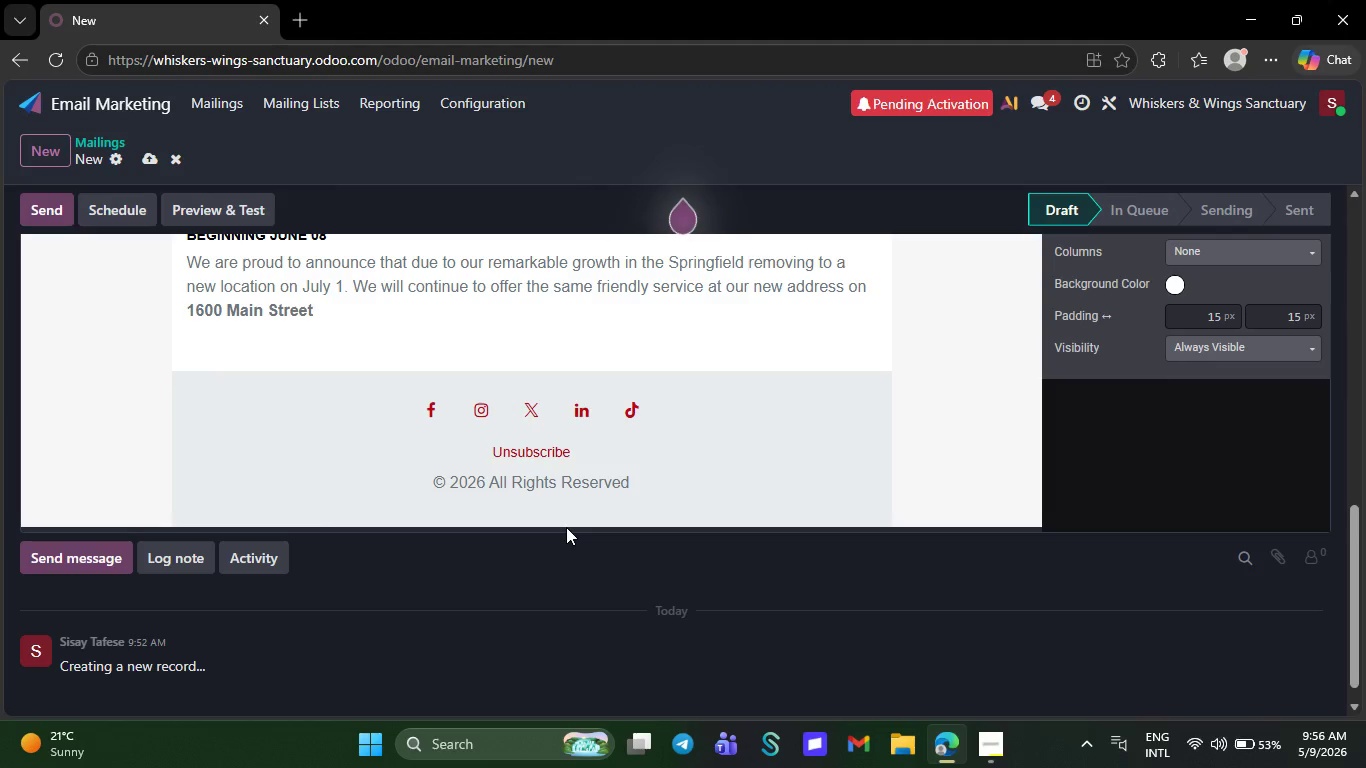 
key(Home)
 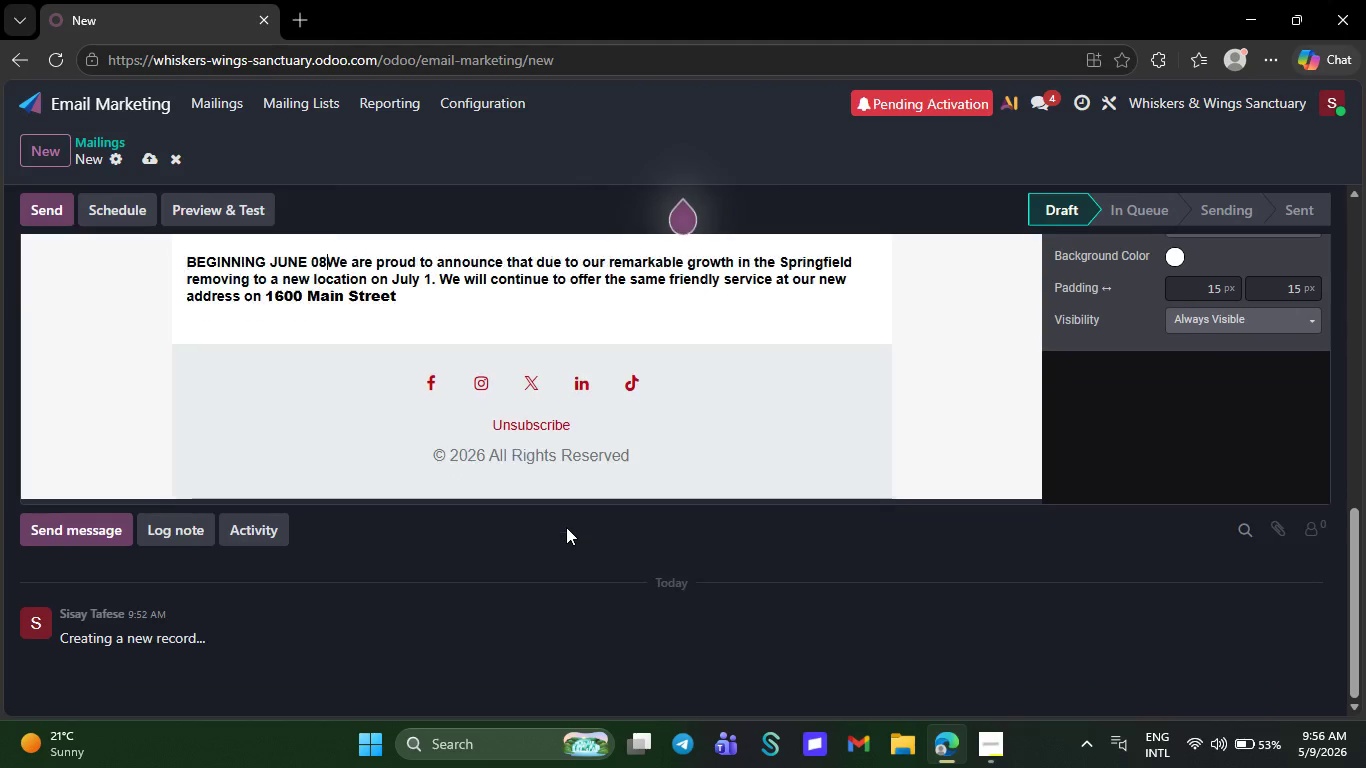 
key(Backspace)
 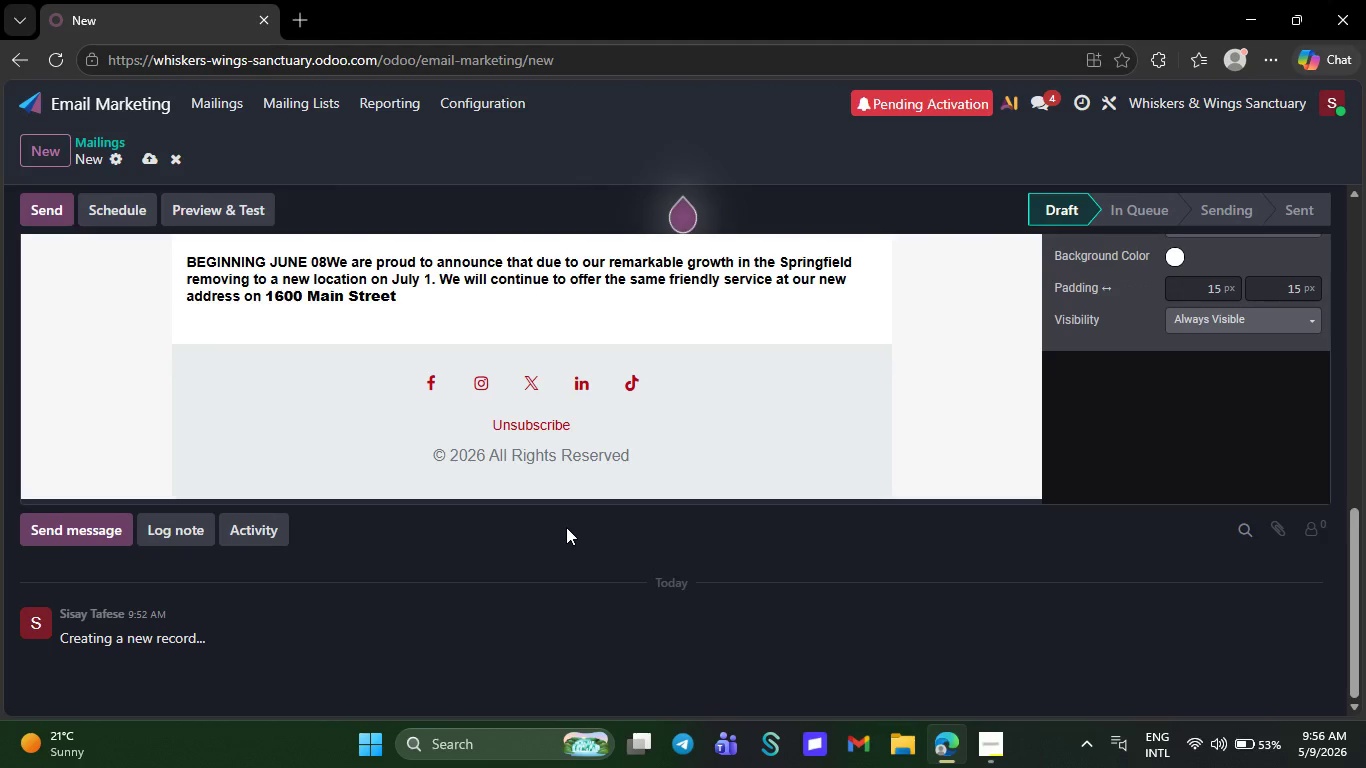 
key(Control+Z)
 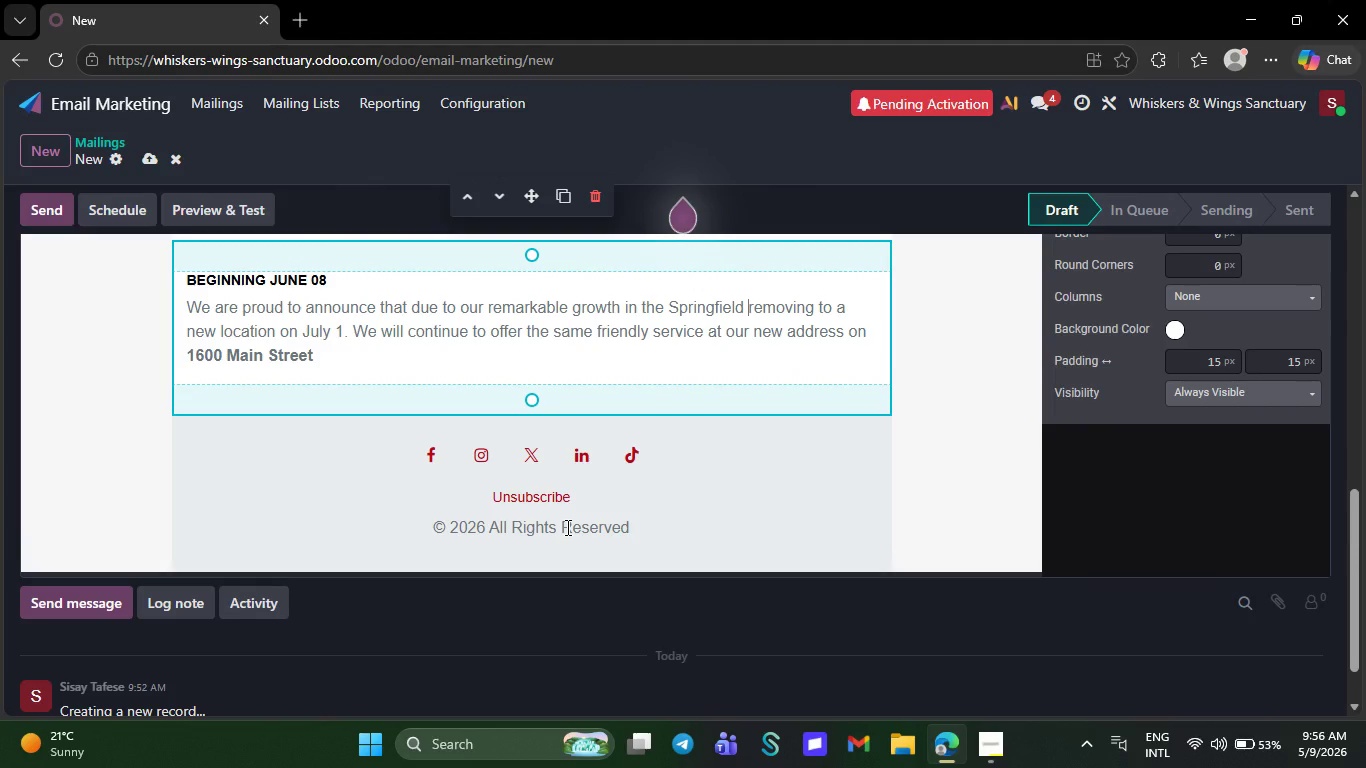 
key(Control+Z)
 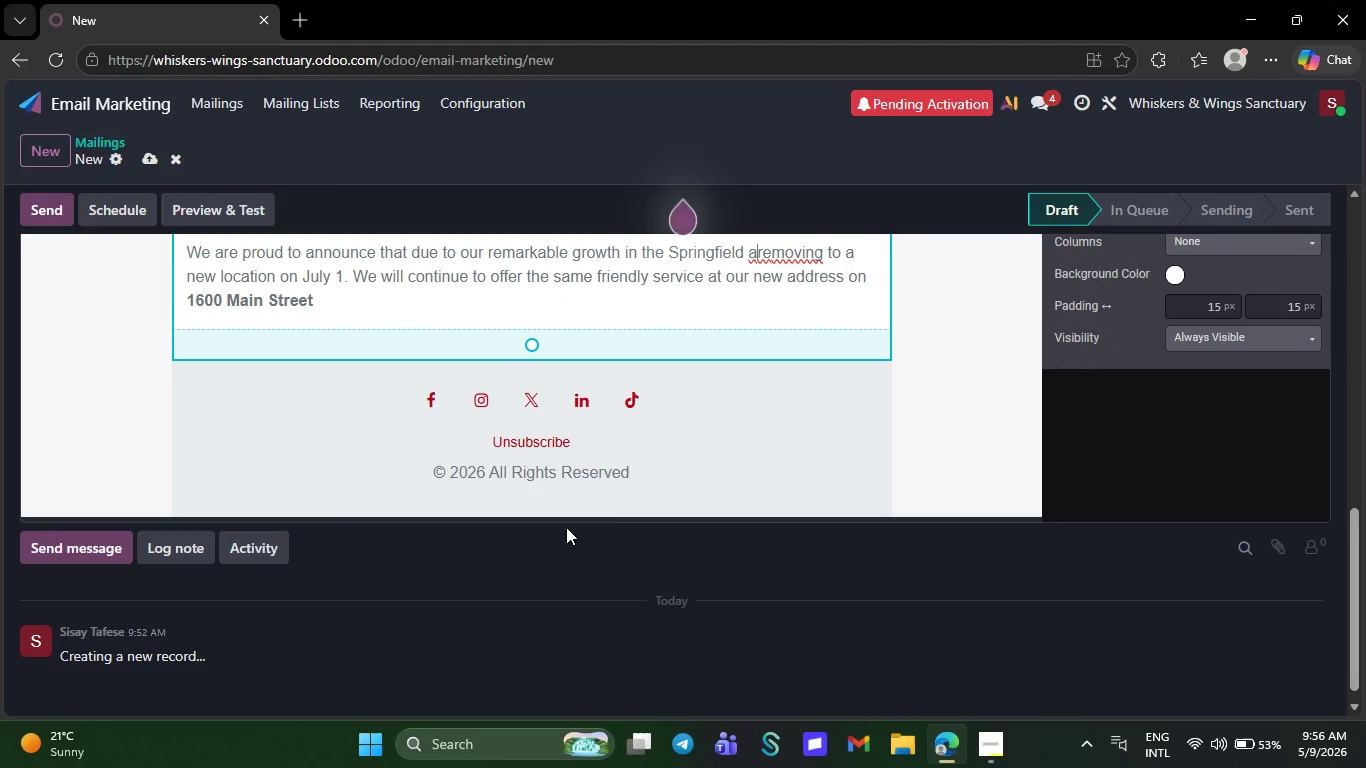 
key(Backspace)
 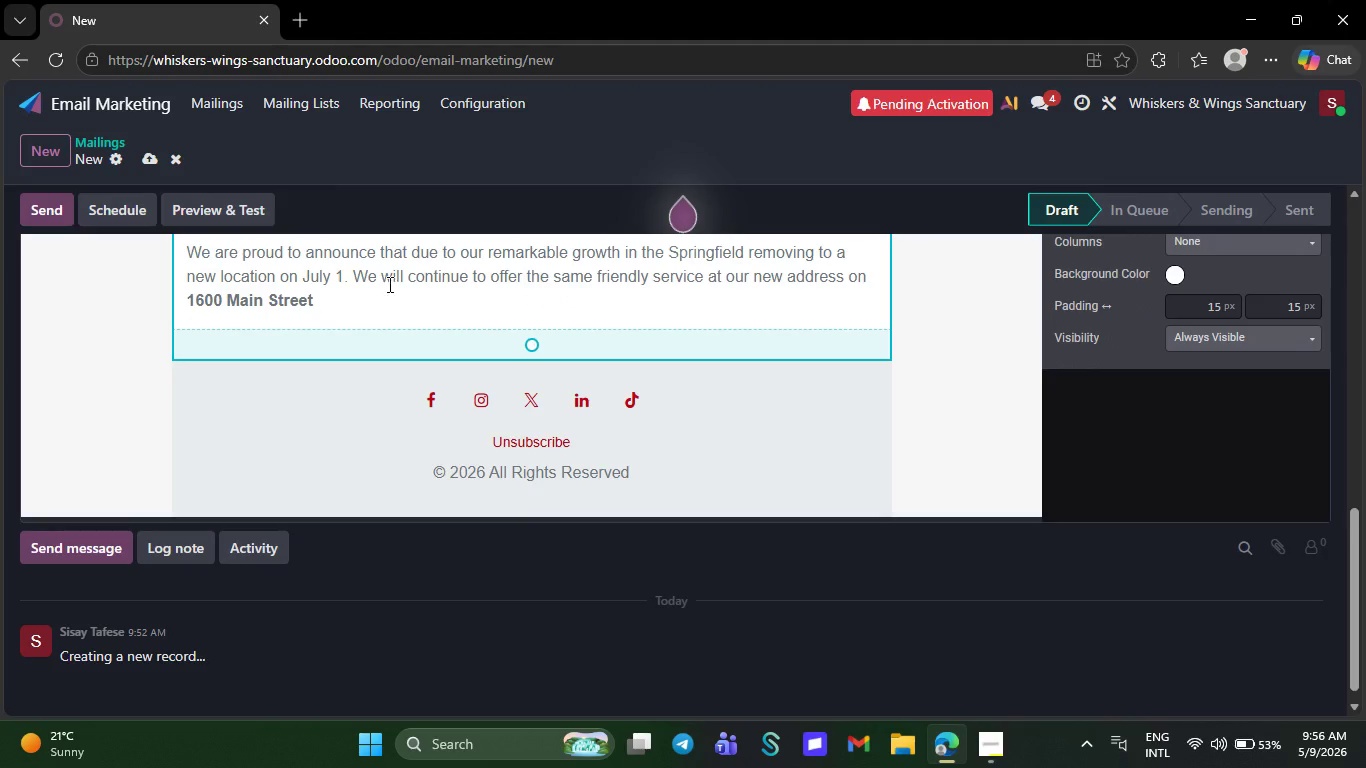 
left_click([385, 305])
 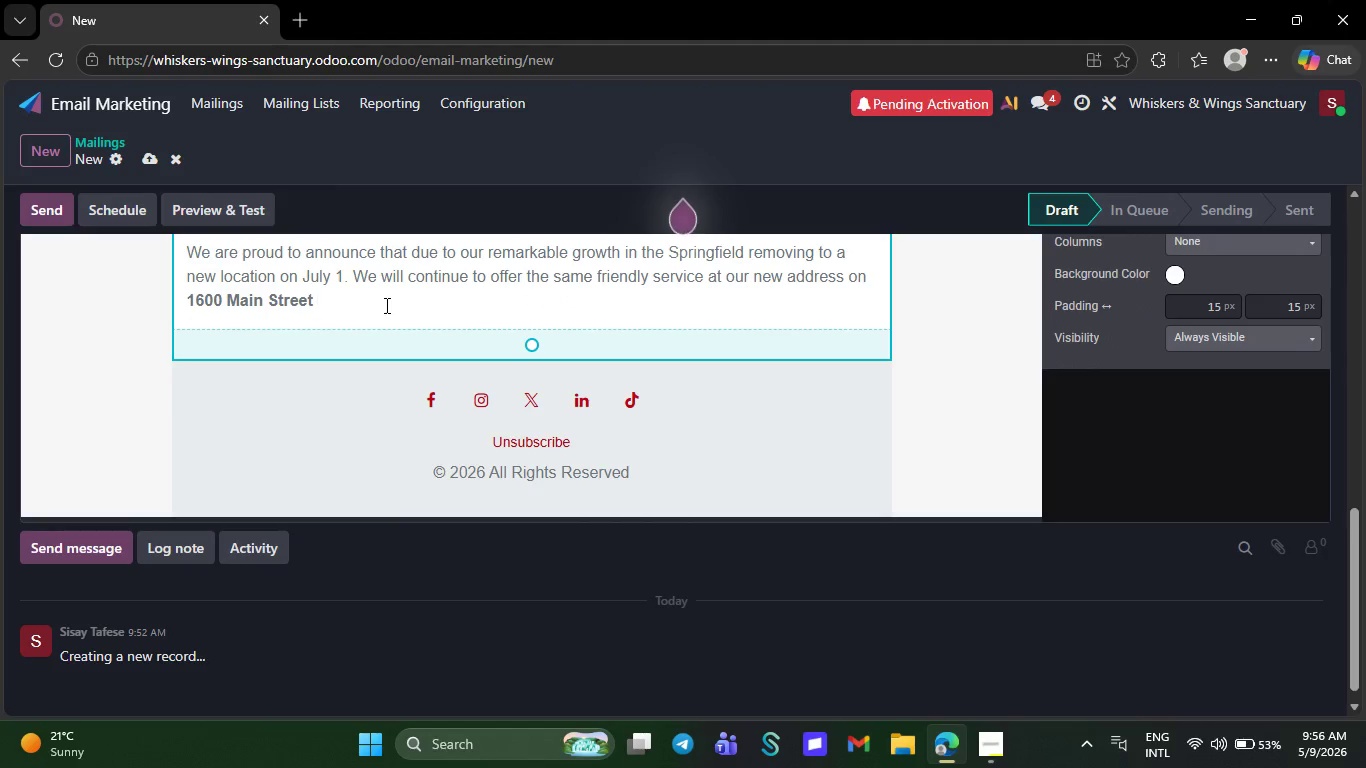 
key(Backspace)
 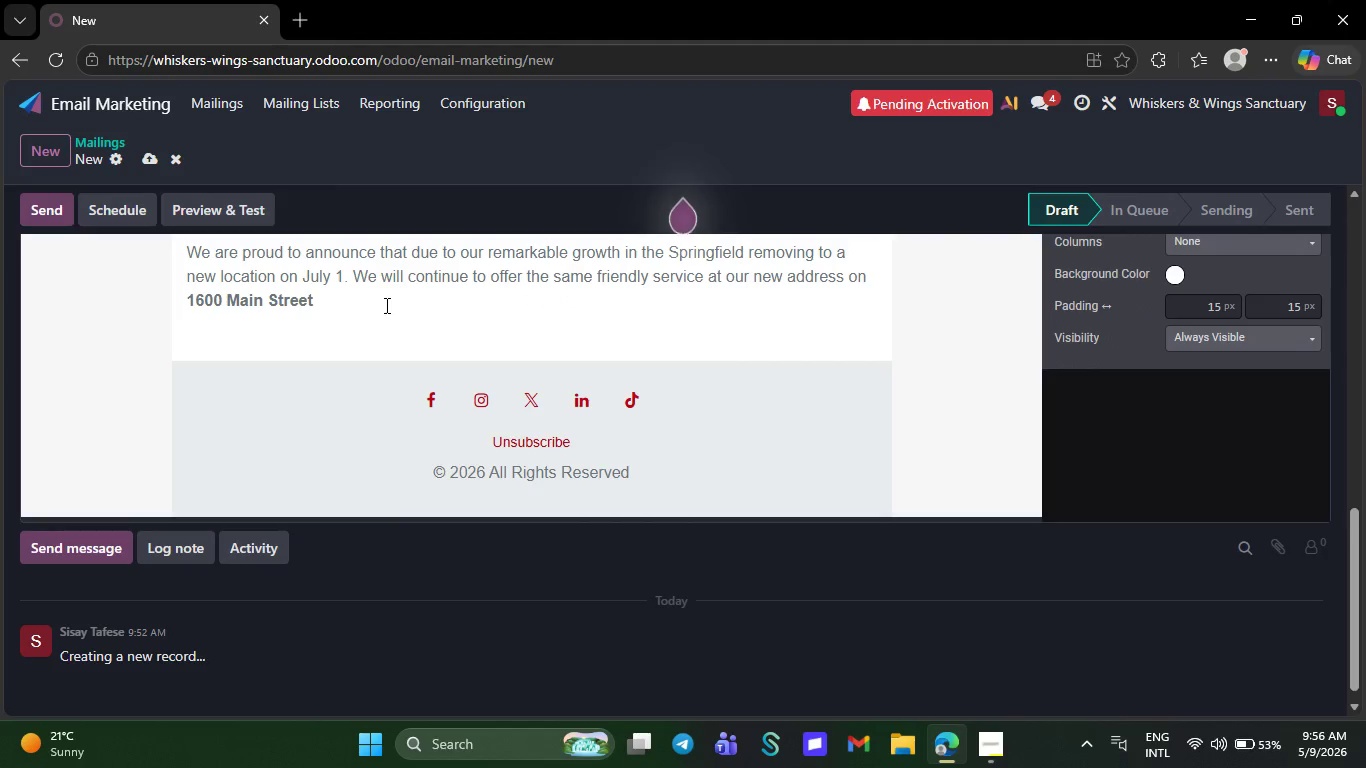 
key(Backspace)
 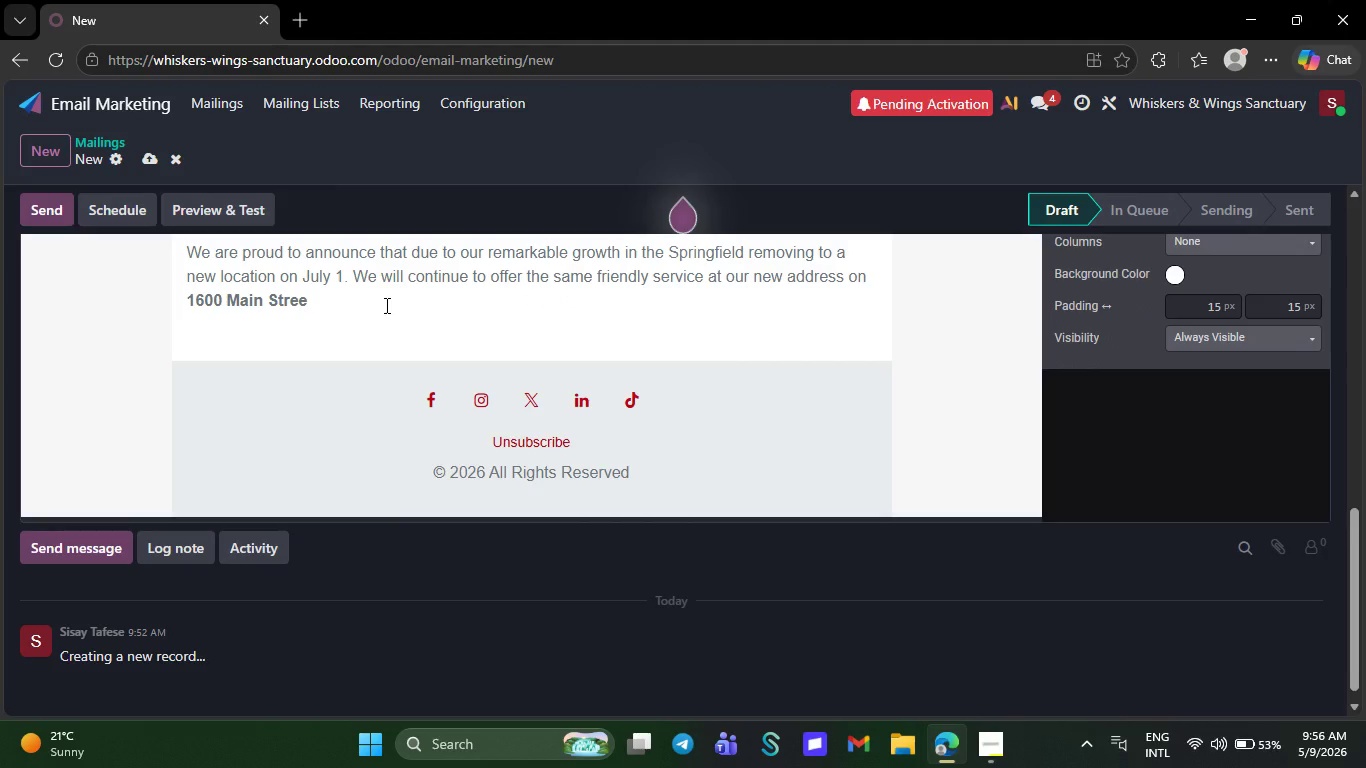 
key(Backspace)
 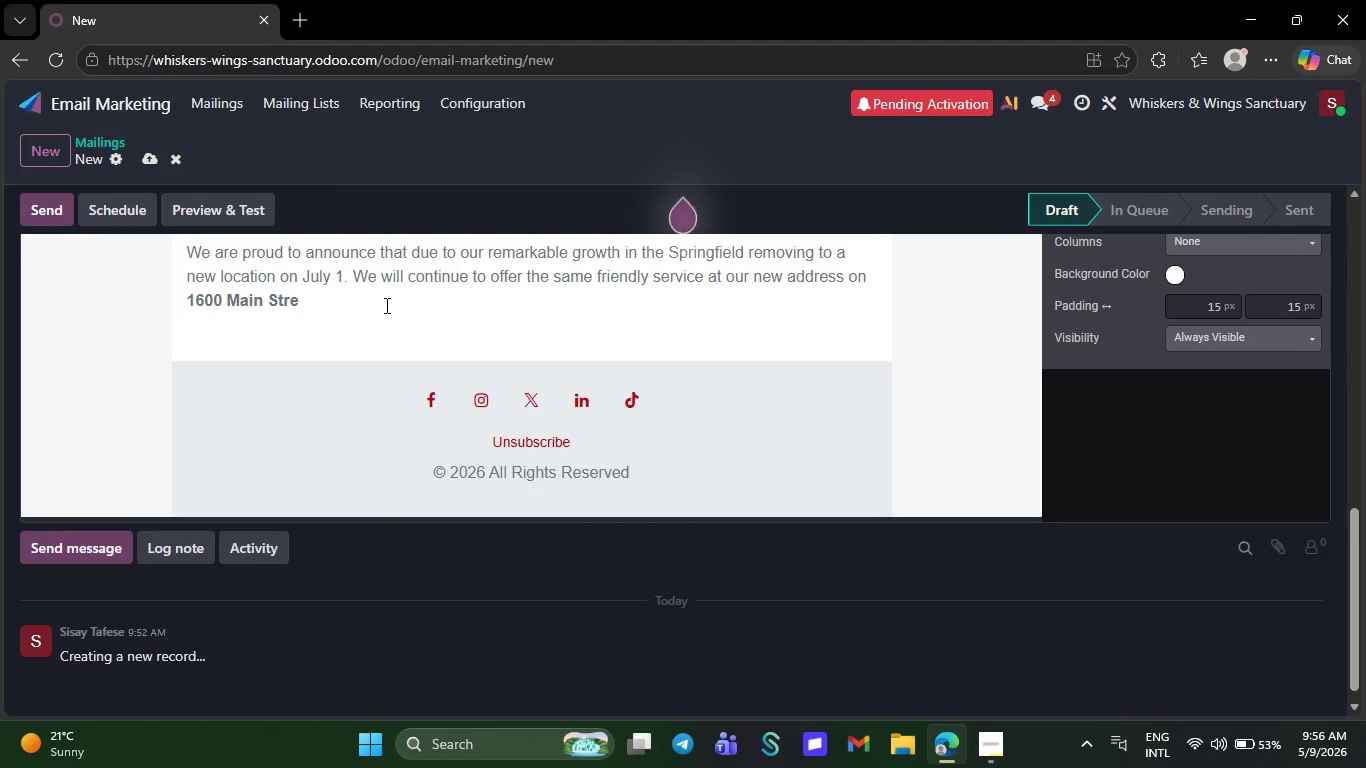 
key(Backspace)
 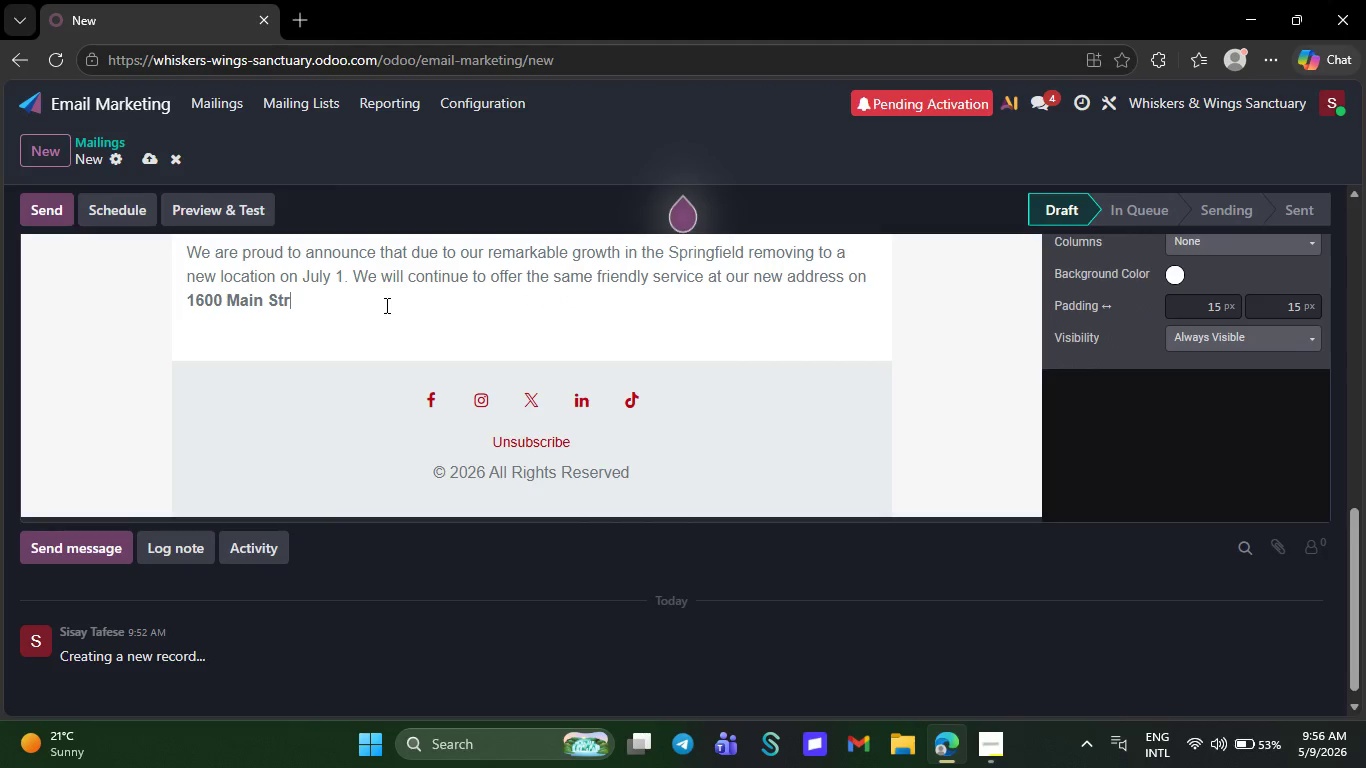 
key(Backspace)
 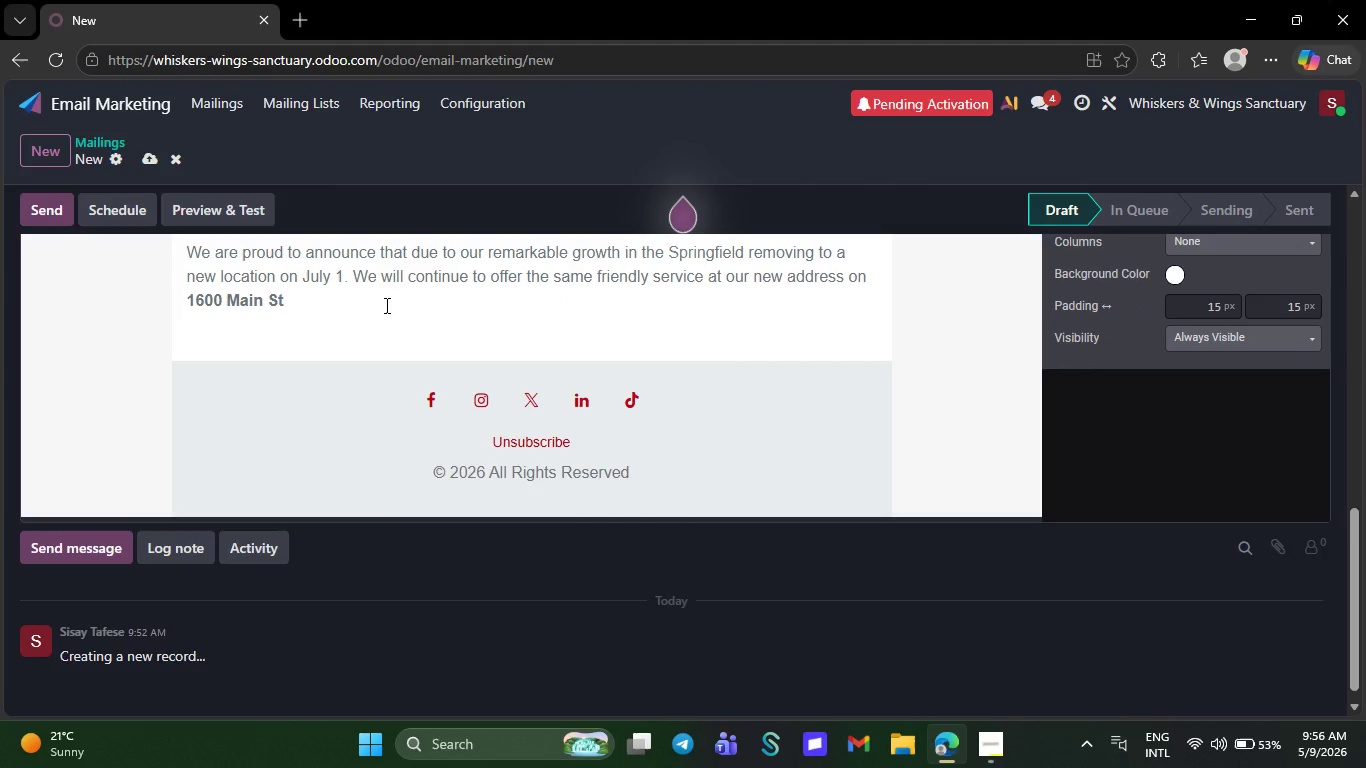 
key(Backspace)
 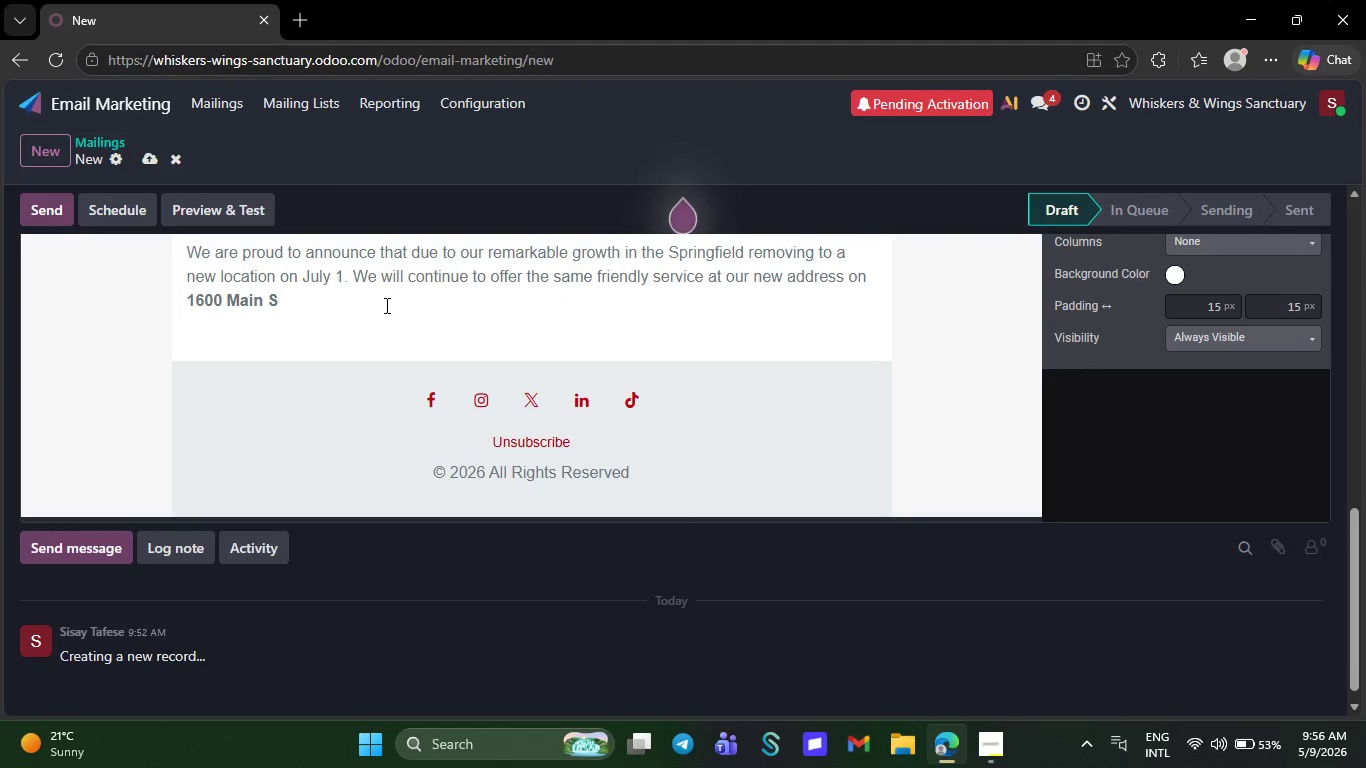 
key(Backspace)
 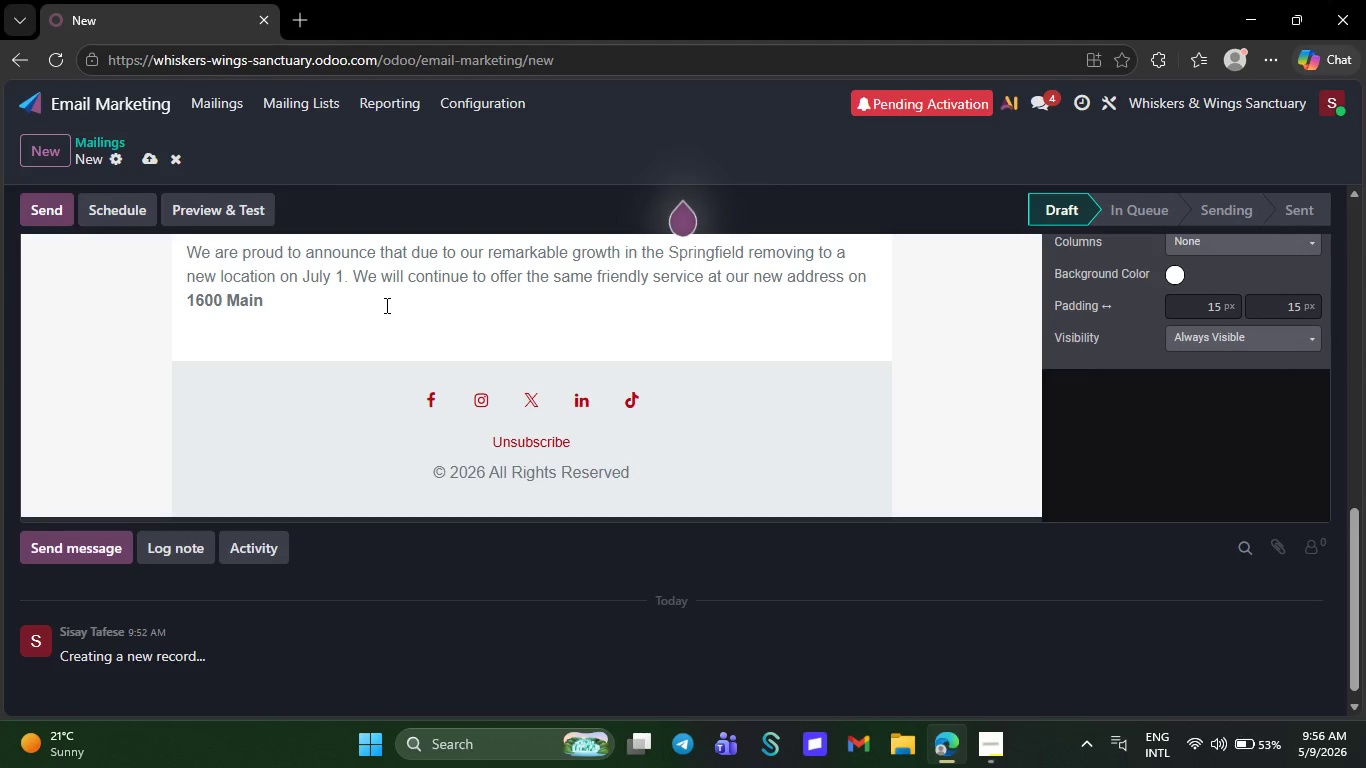 
key(Backspace)
 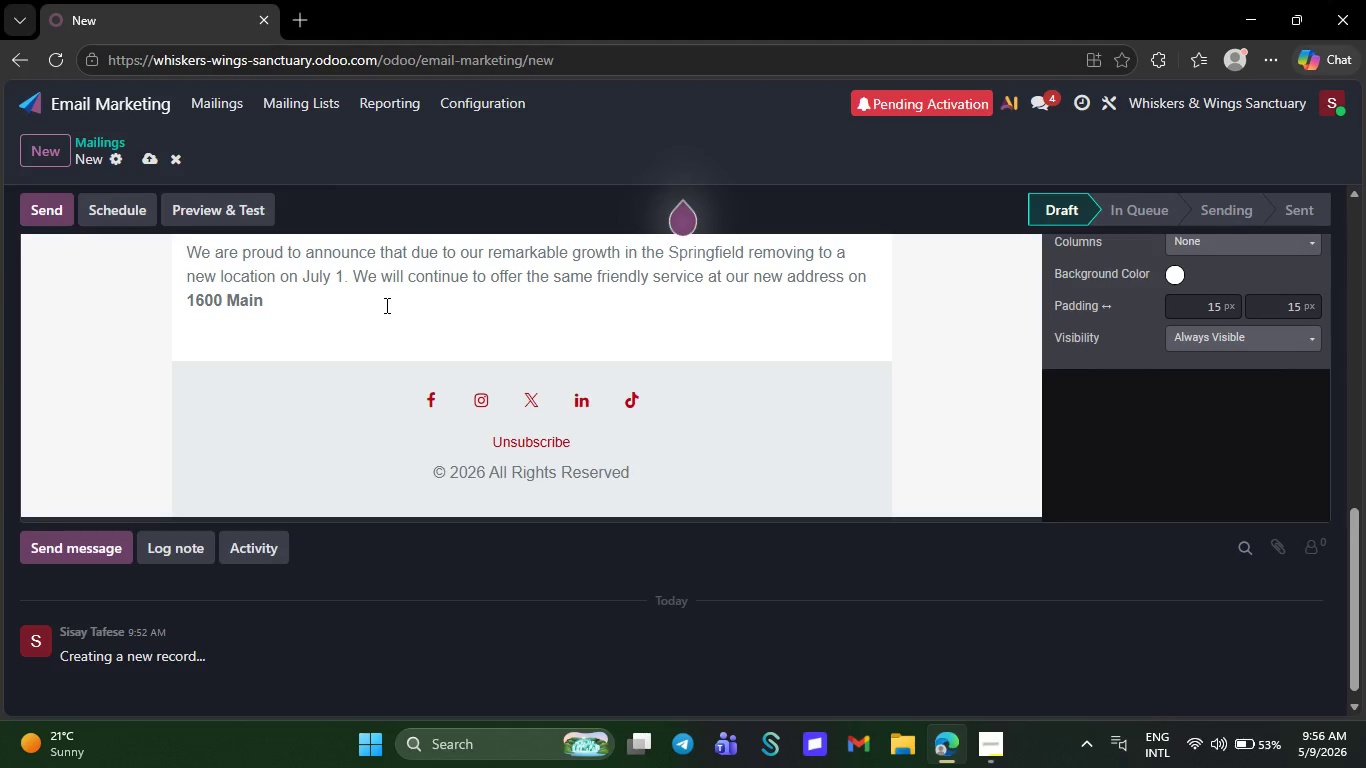 
key(Backspace)
 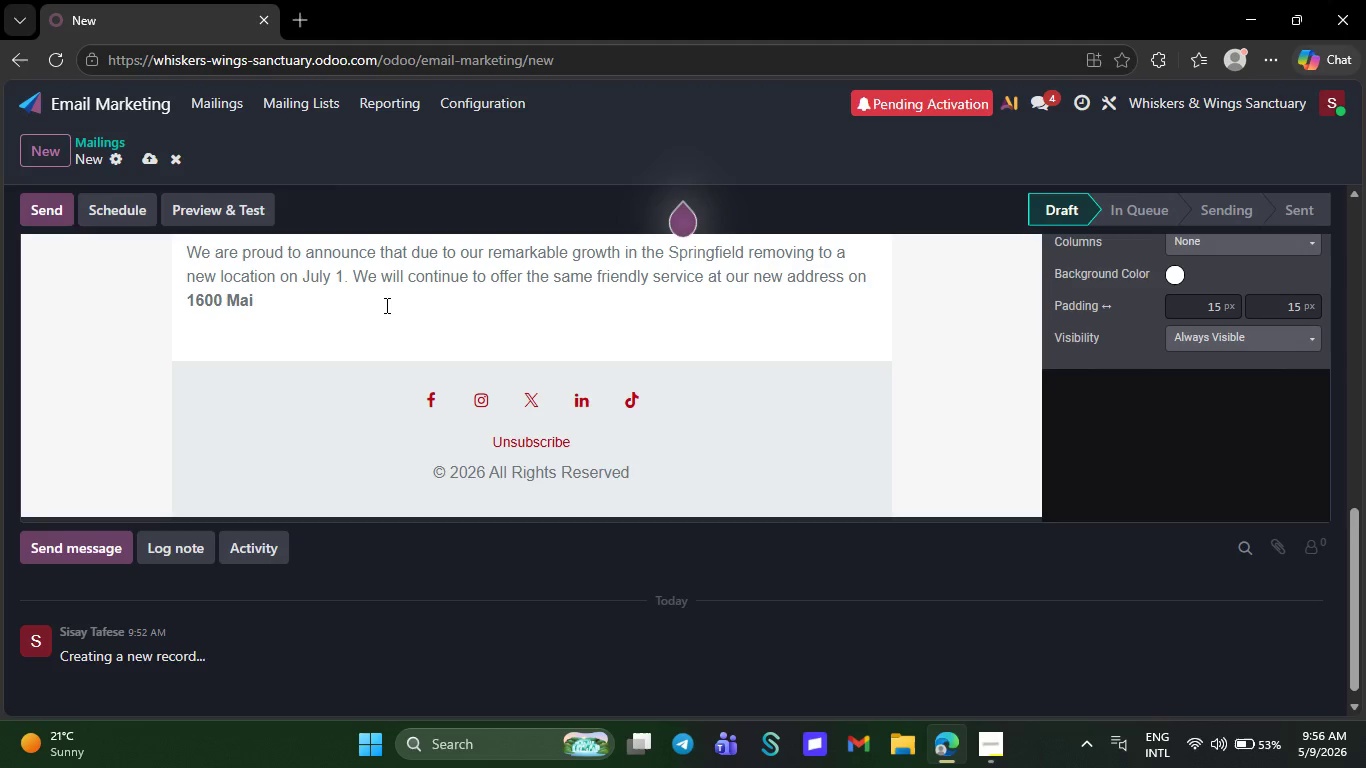 
key(Backspace)
 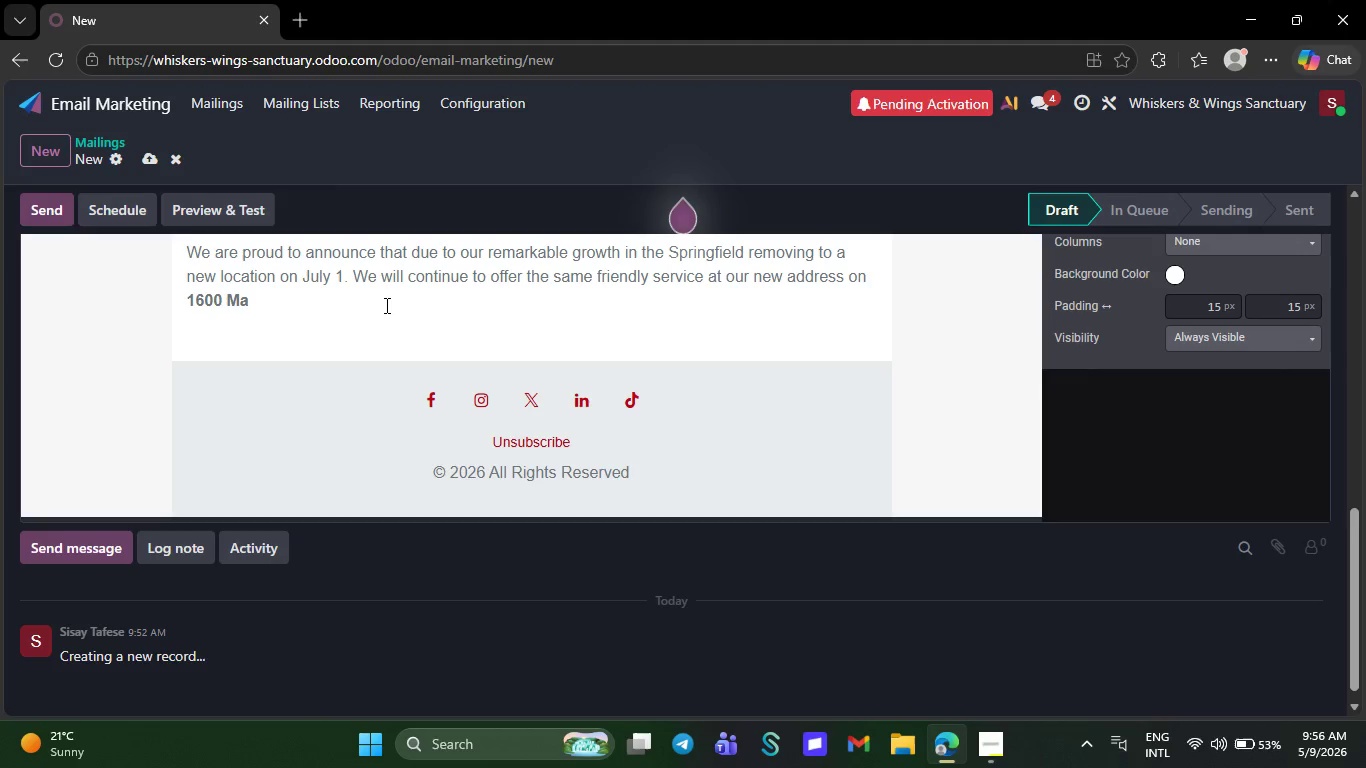 
key(Backspace)
 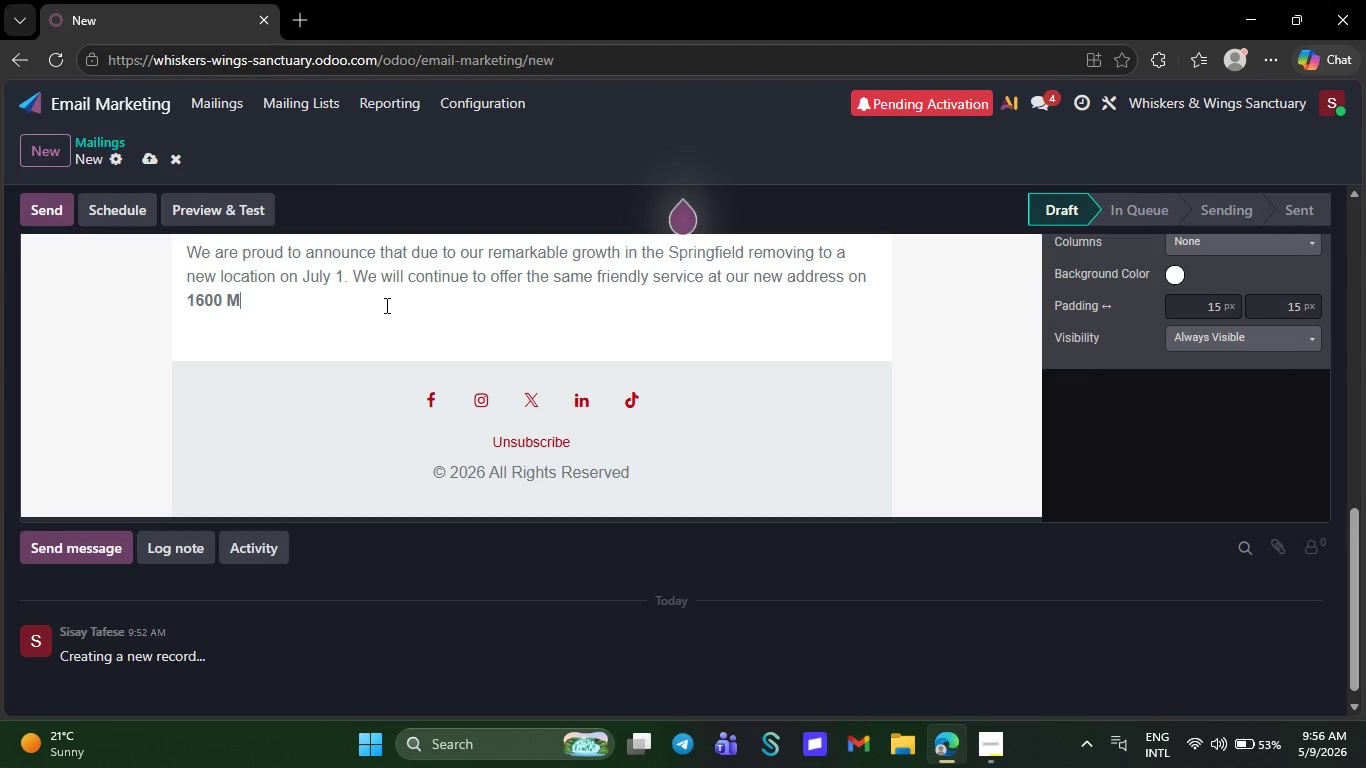 
key(Backspace)
 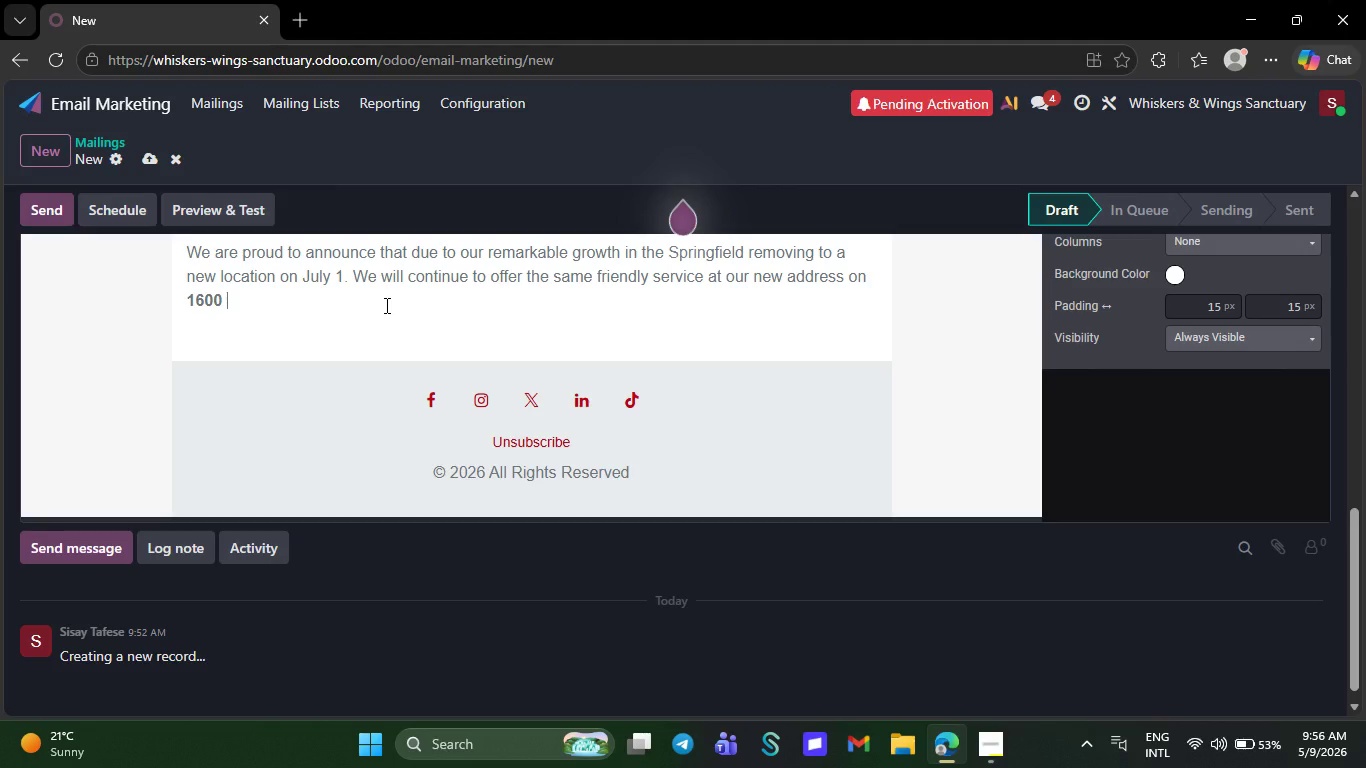 
key(Backspace)
 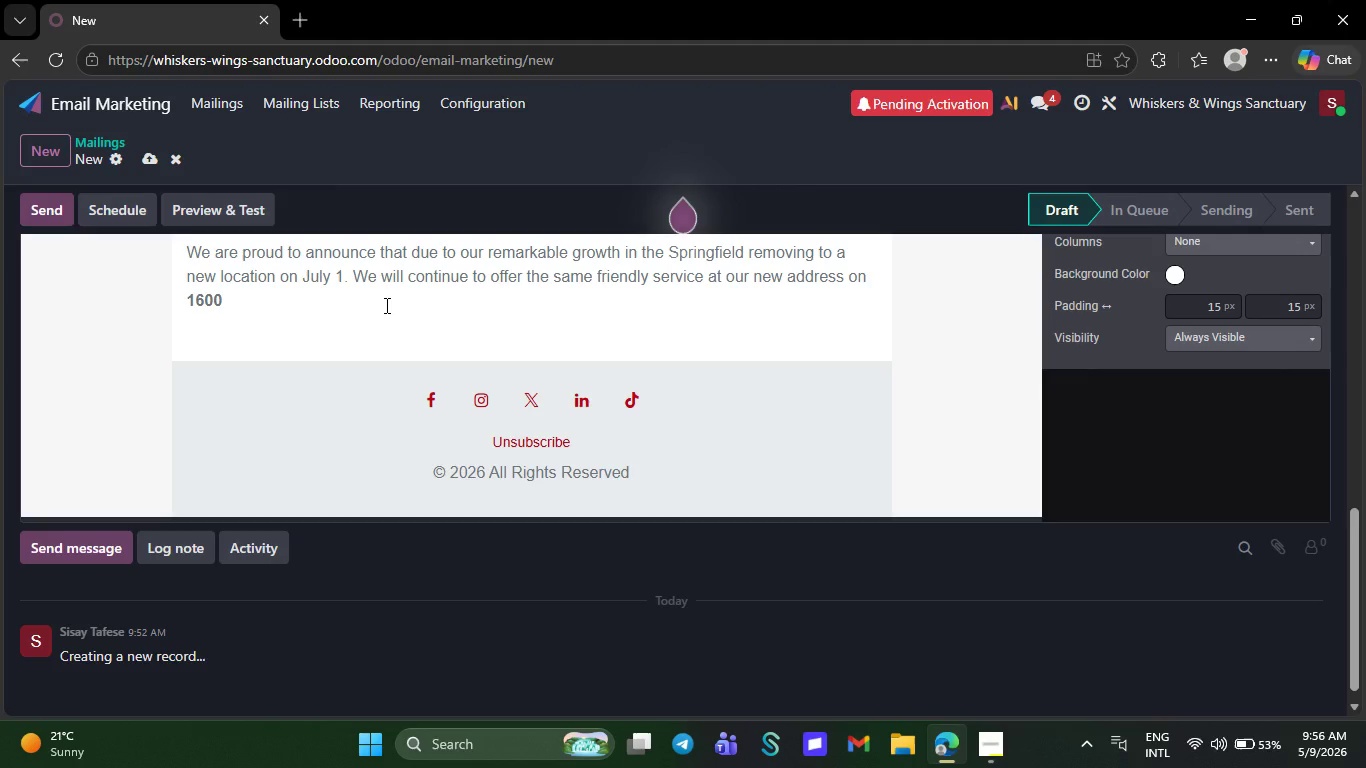 
key(Backspace)
 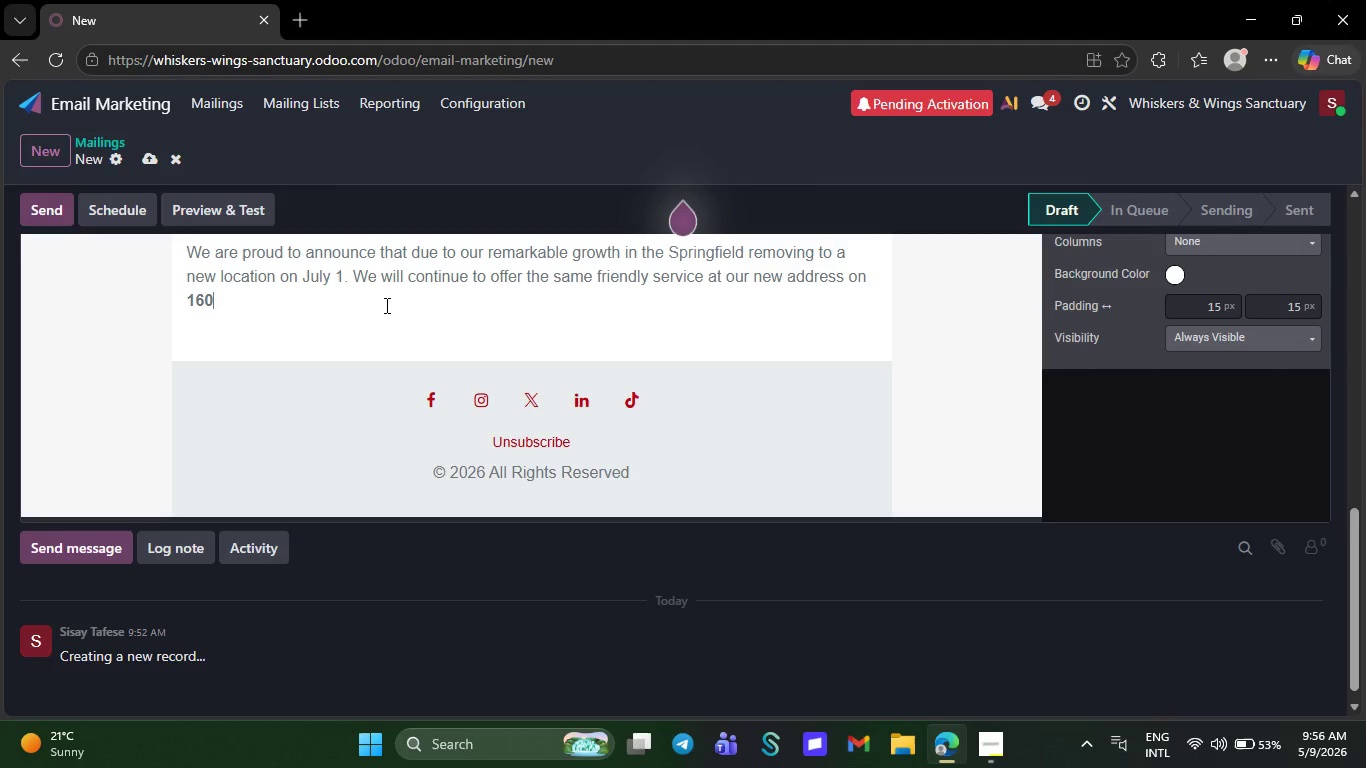 
key(Backspace)
 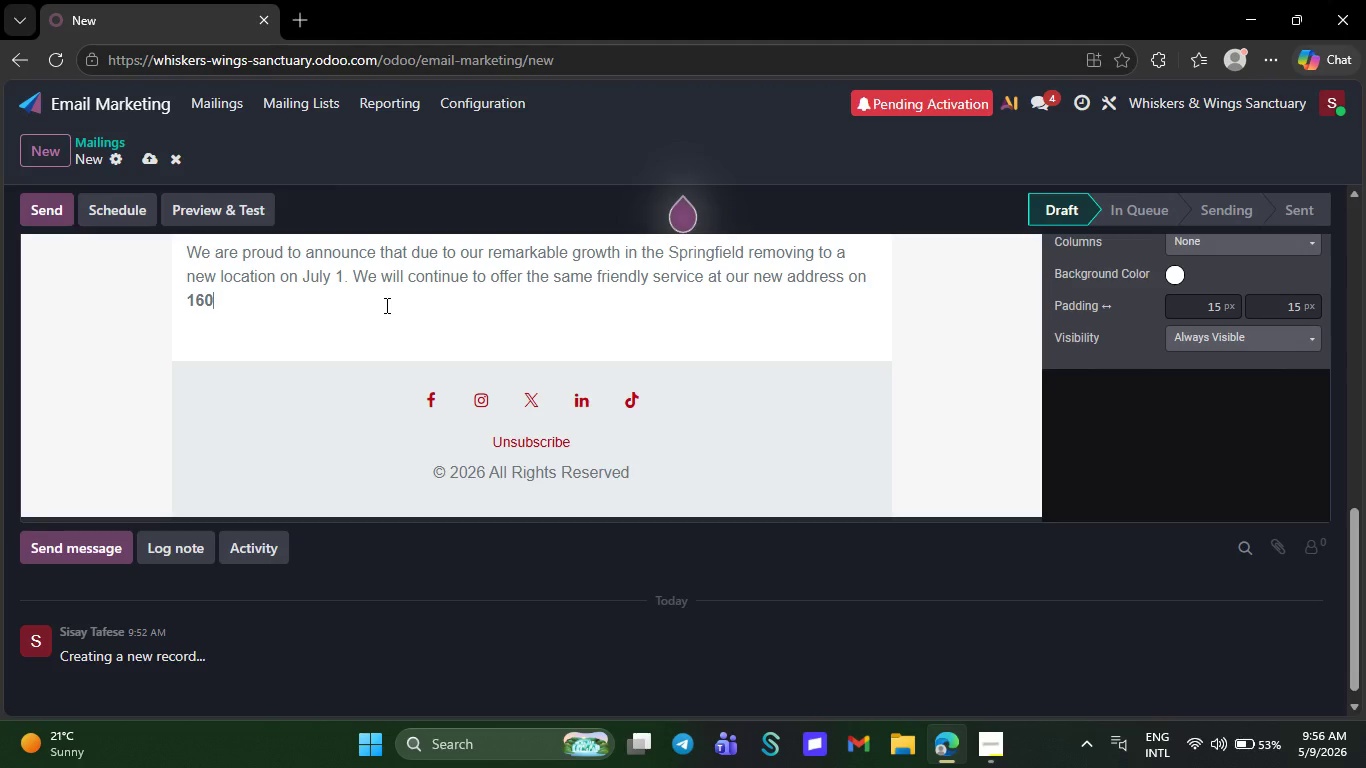 
key(Backspace)
 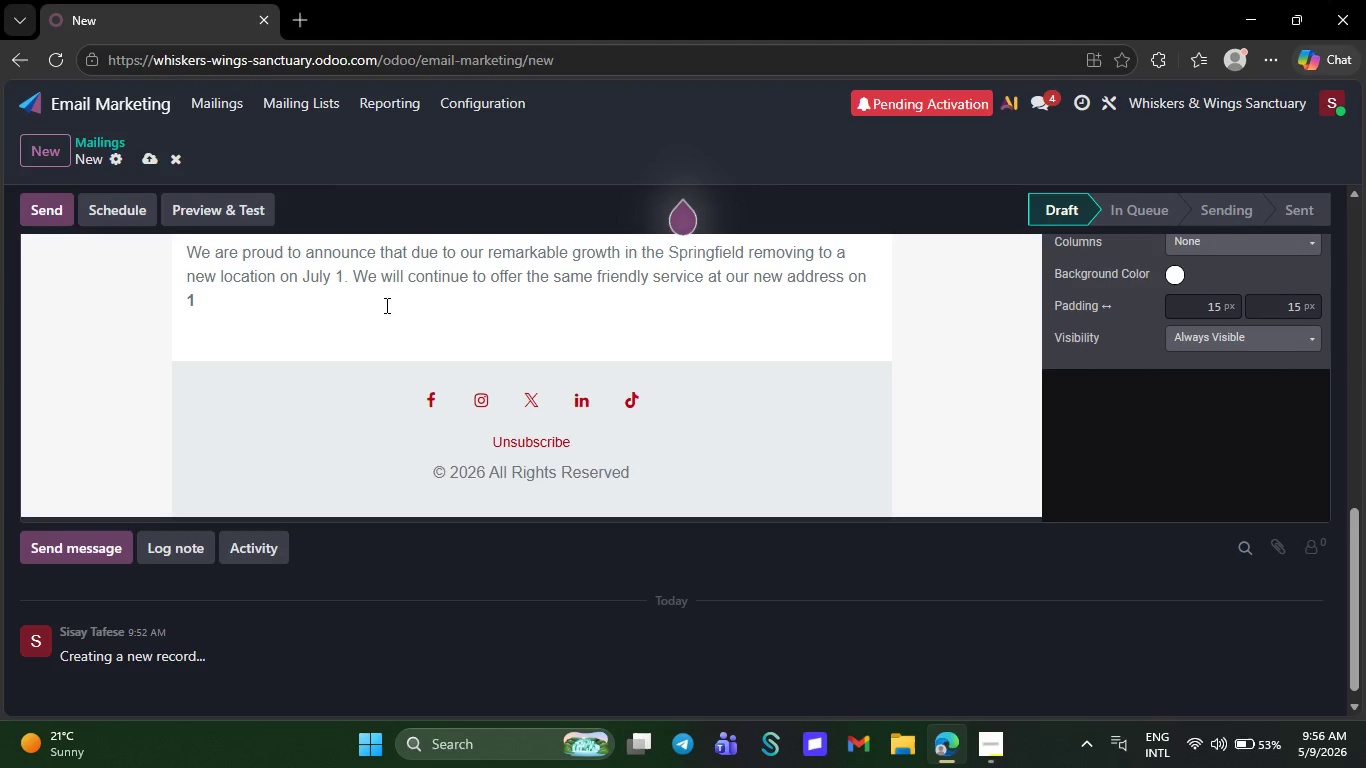 
key(Backspace)
 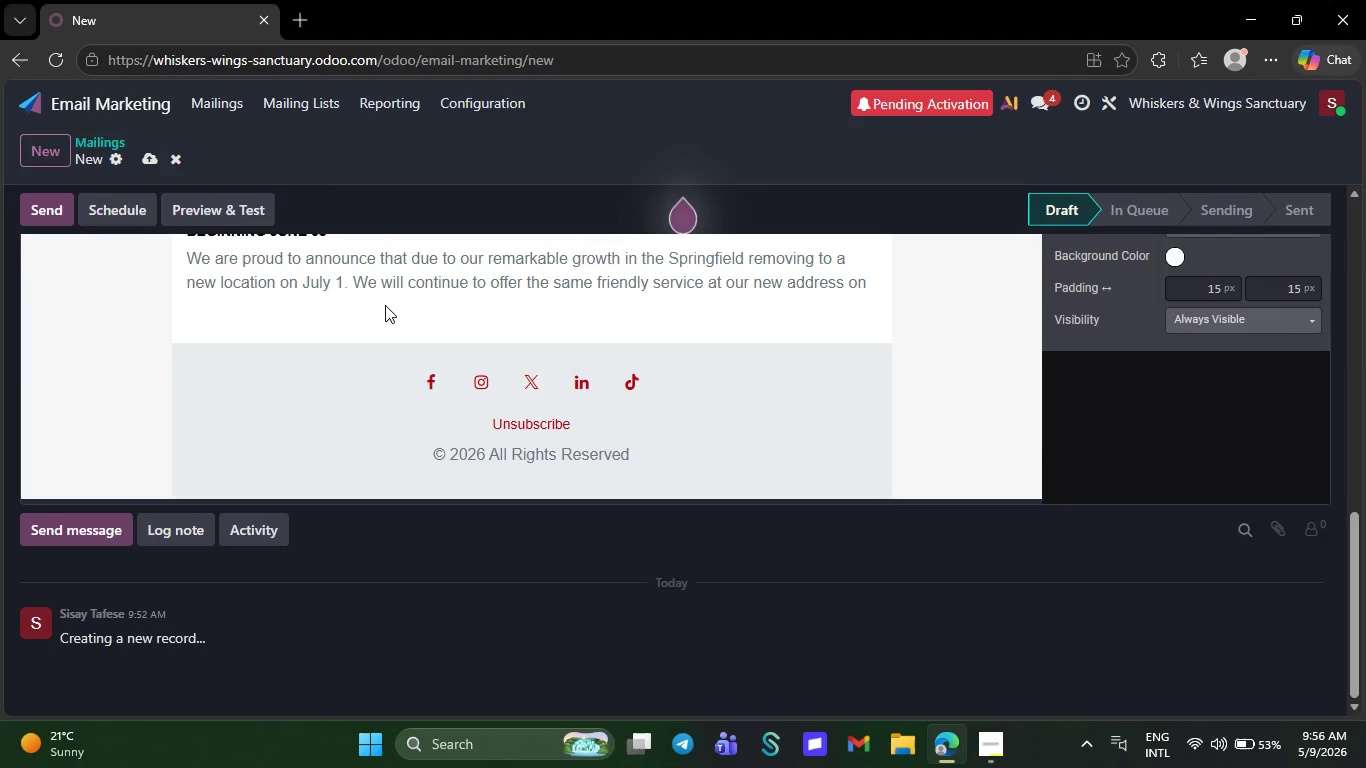 
key(Backspace)
 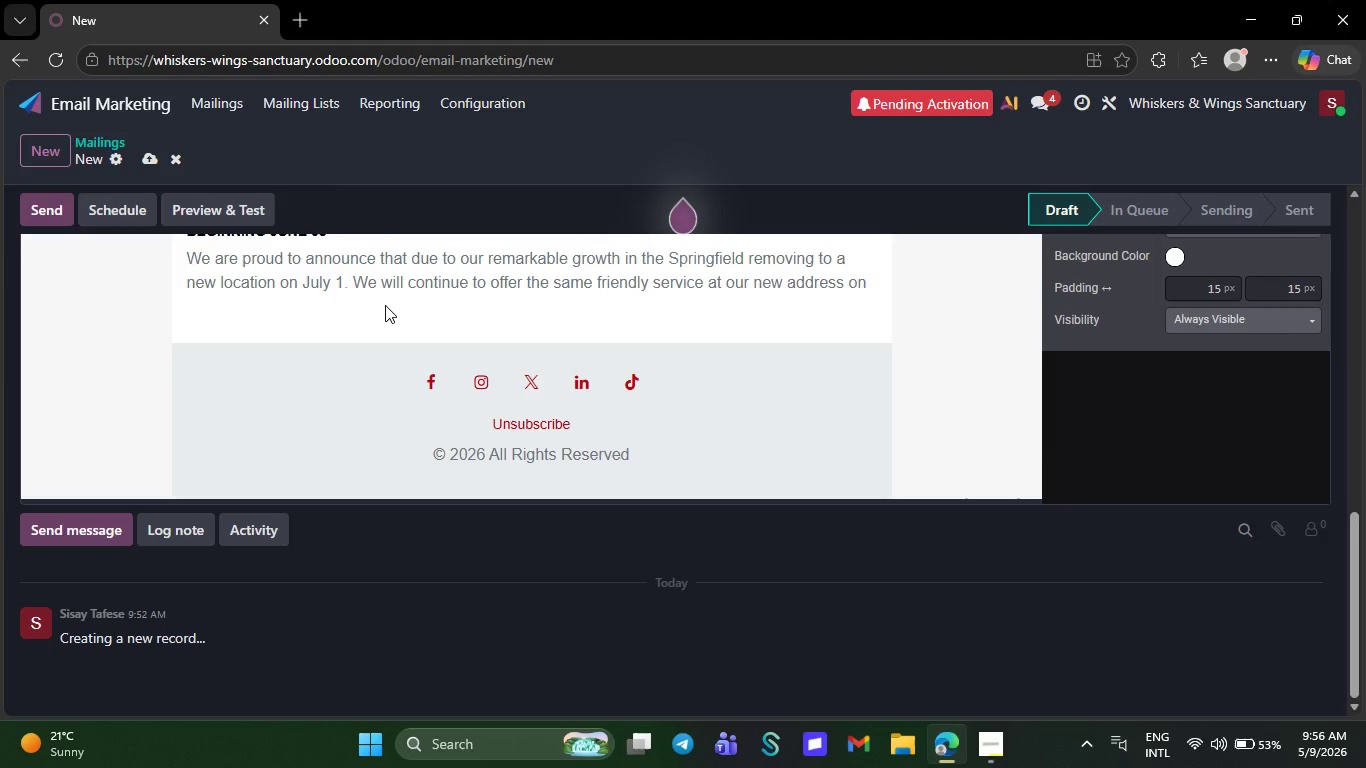 
key(Backspace)
 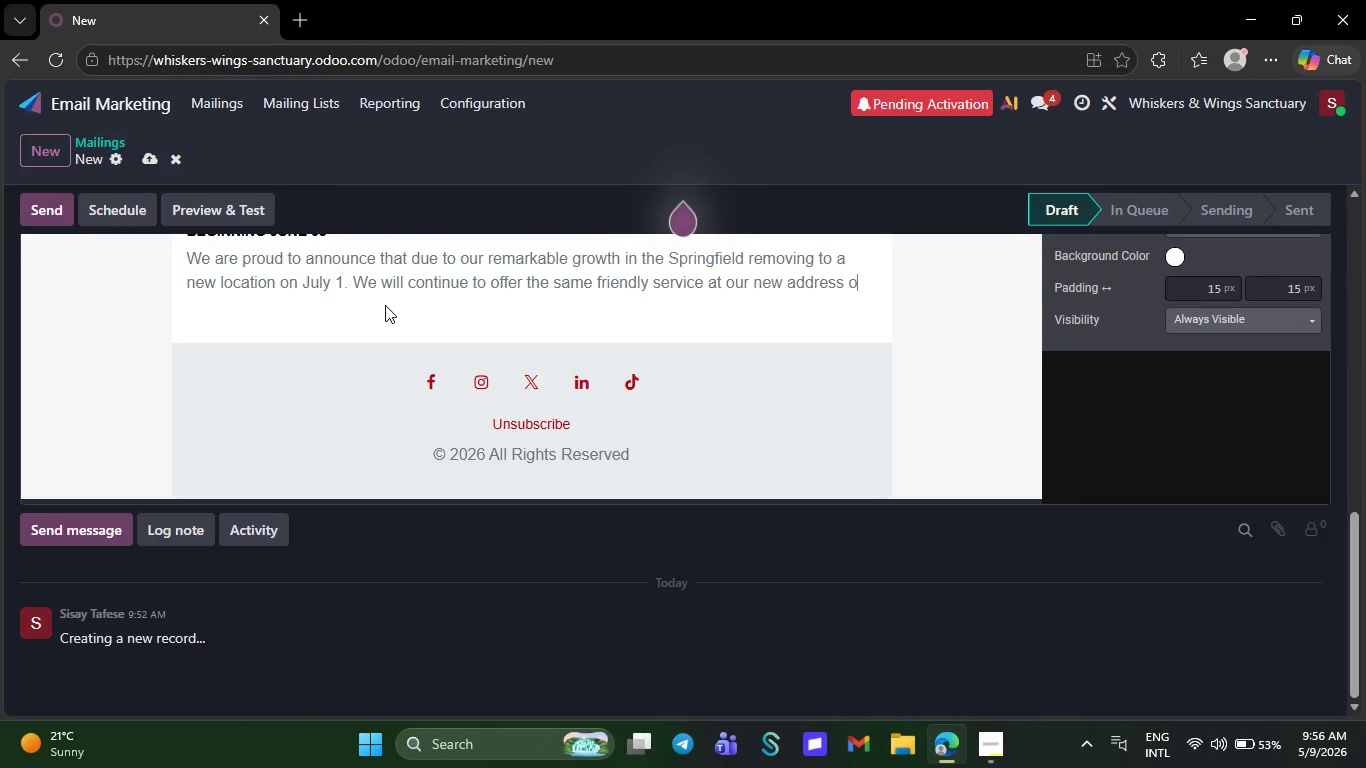 
key(Backspace)
 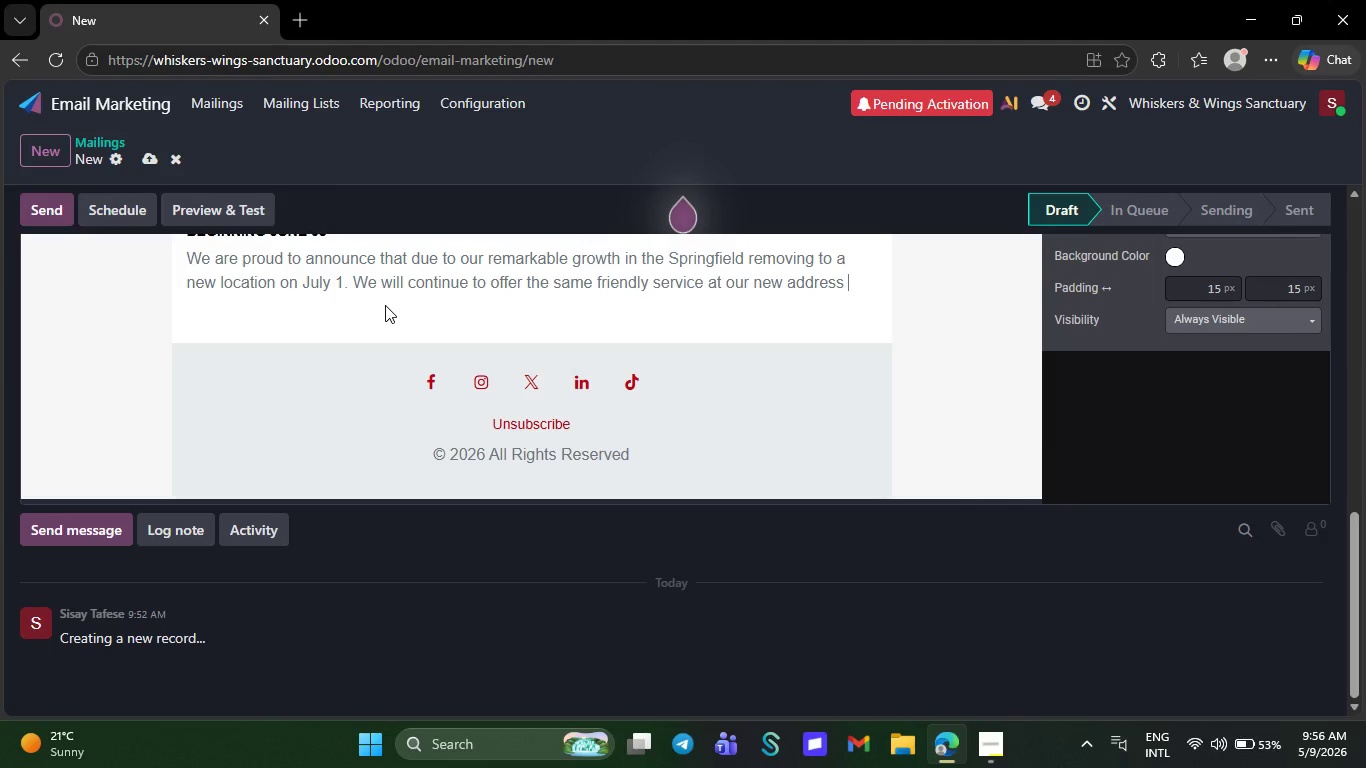 
key(Backspace)
 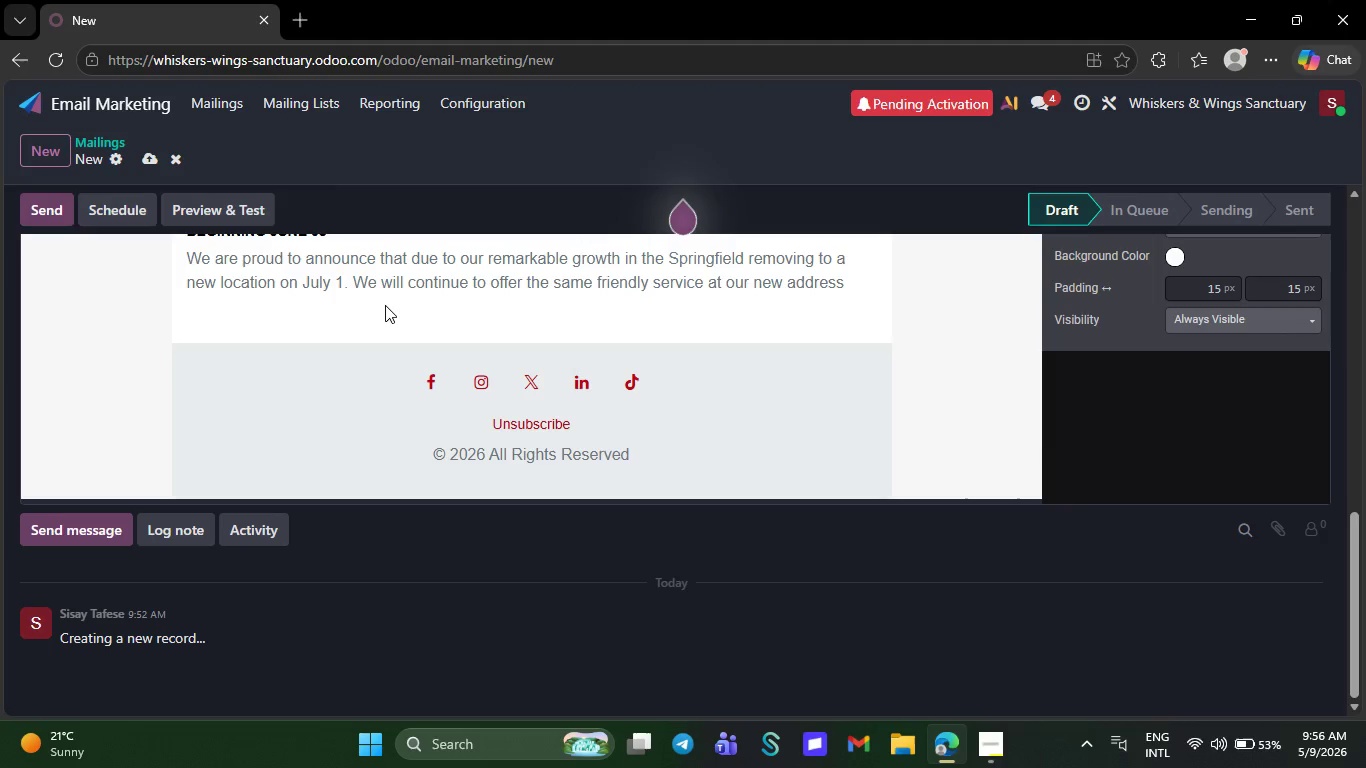 
key(Backspace)
 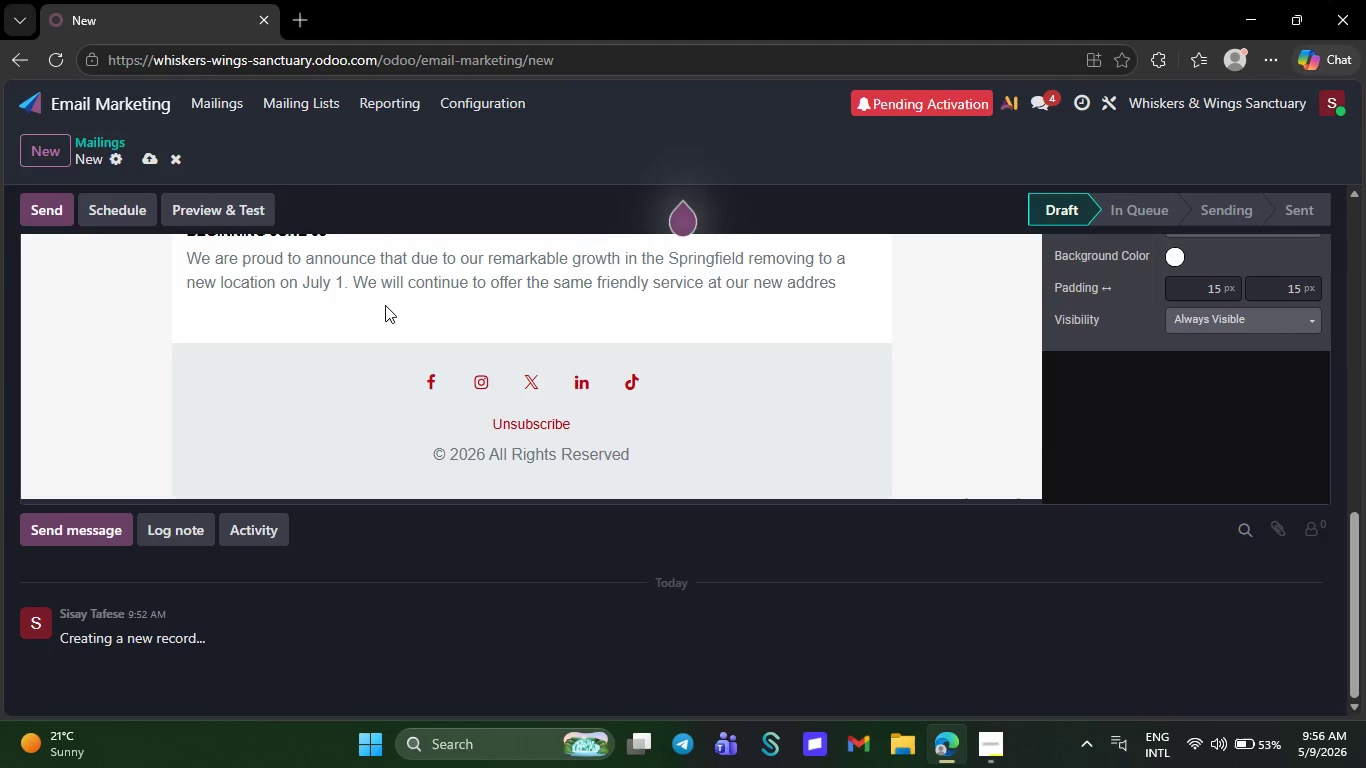 
key(Backspace)
 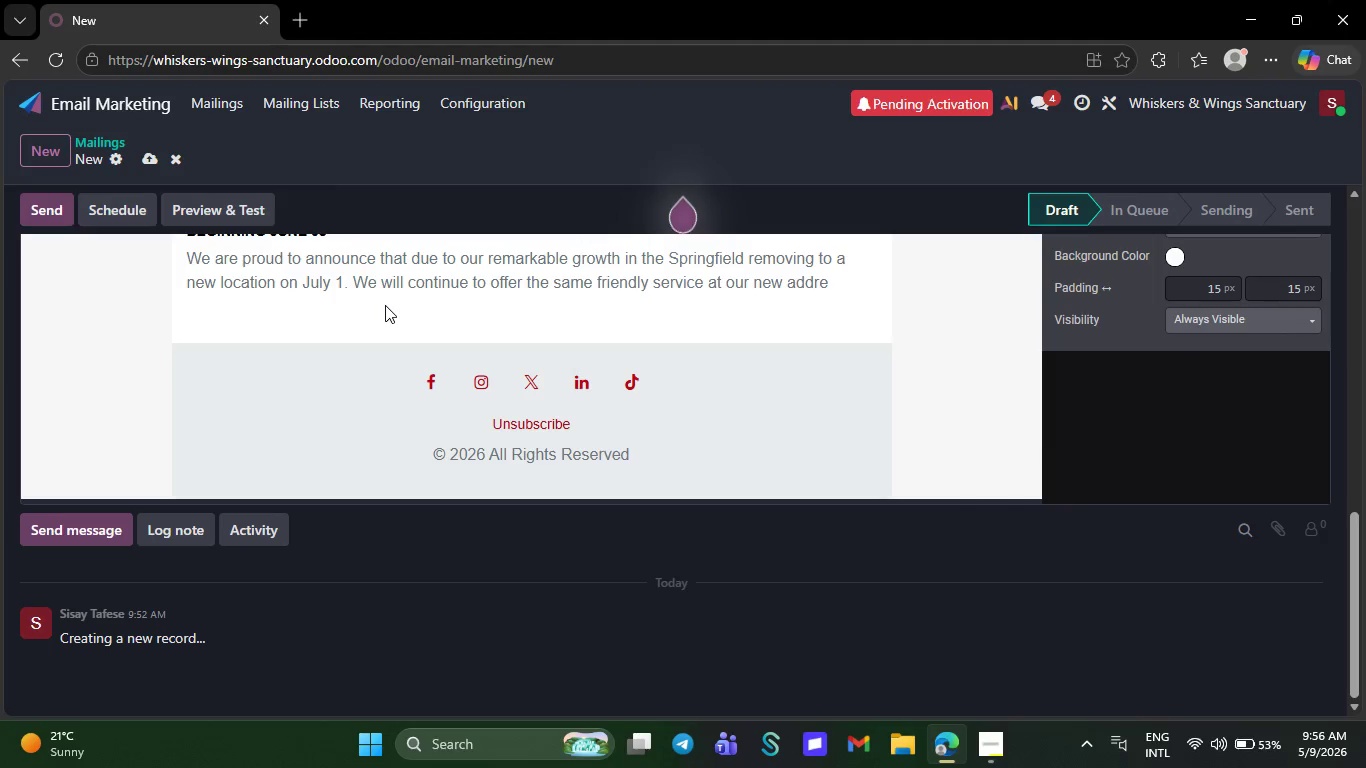 
key(Backspace)
 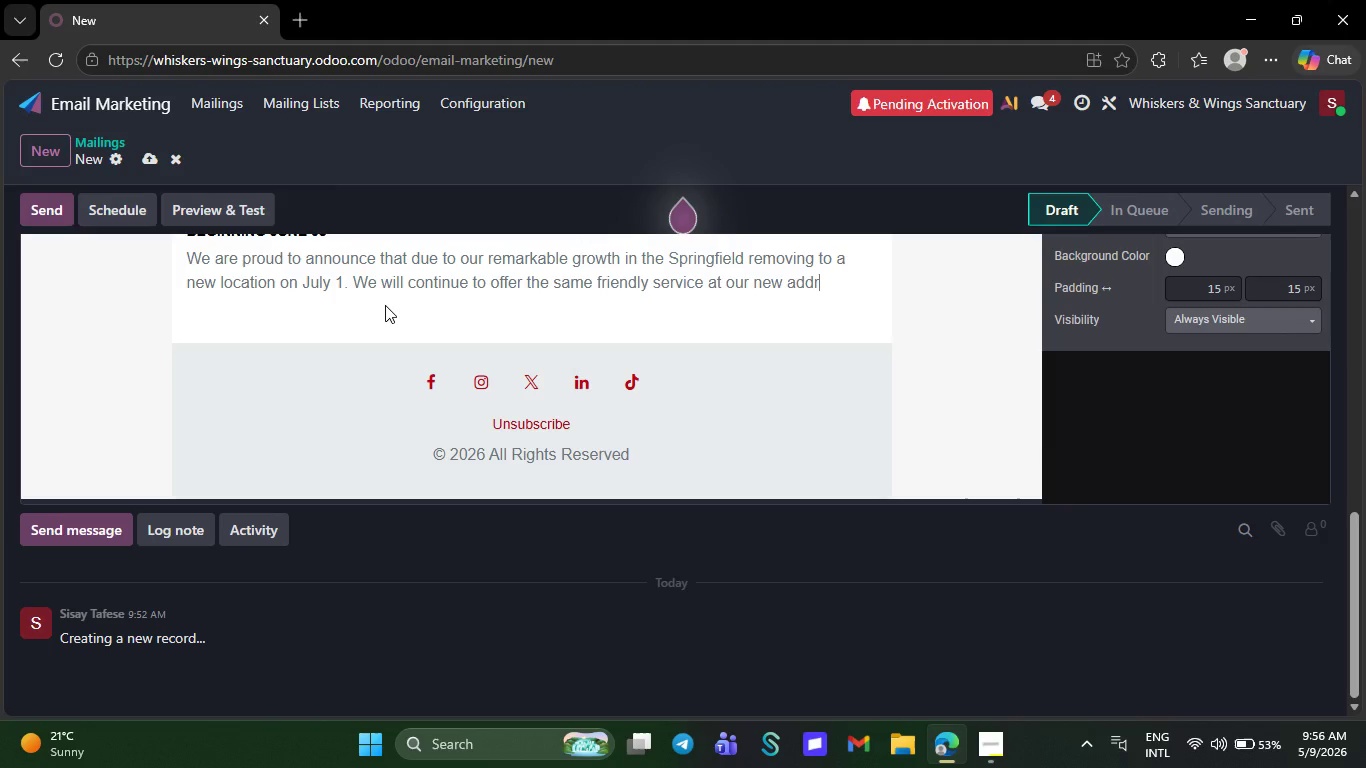 
key(Backspace)
 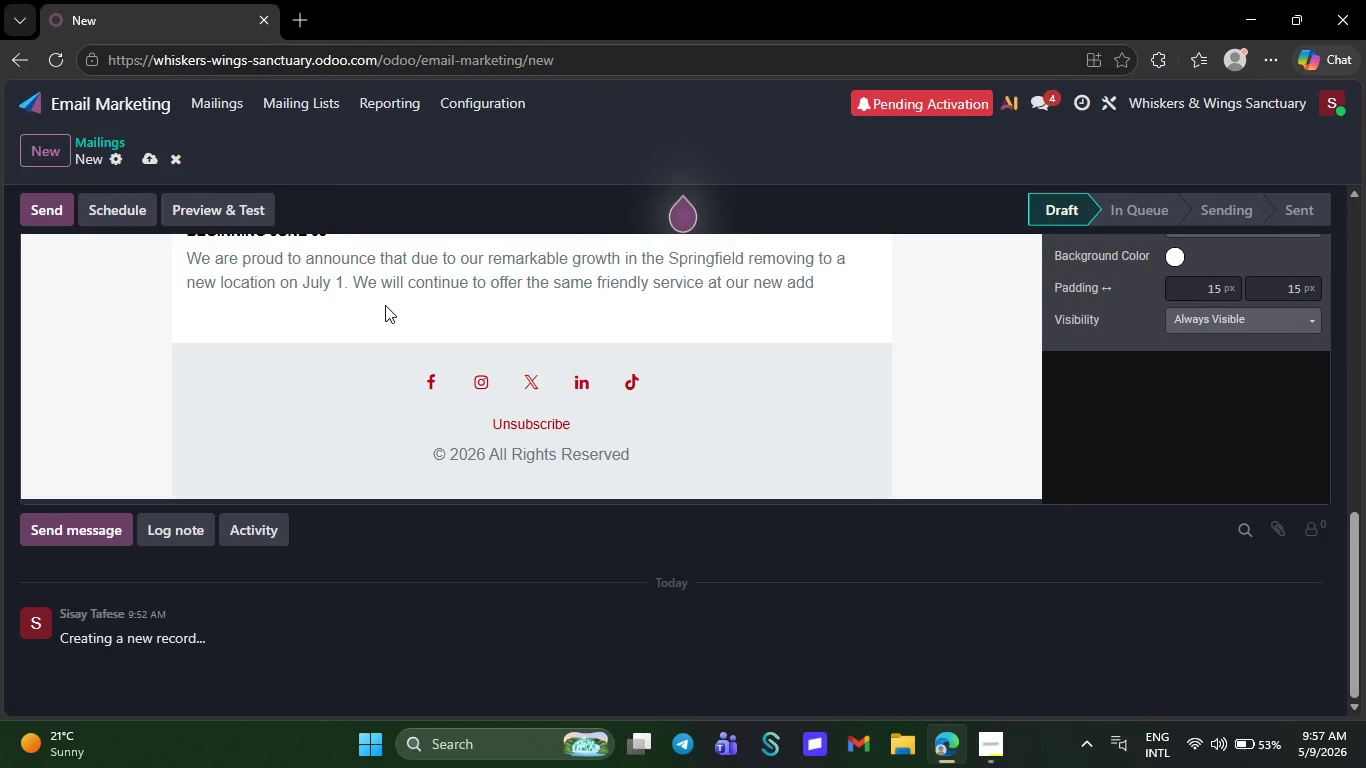 
key(Backspace)
 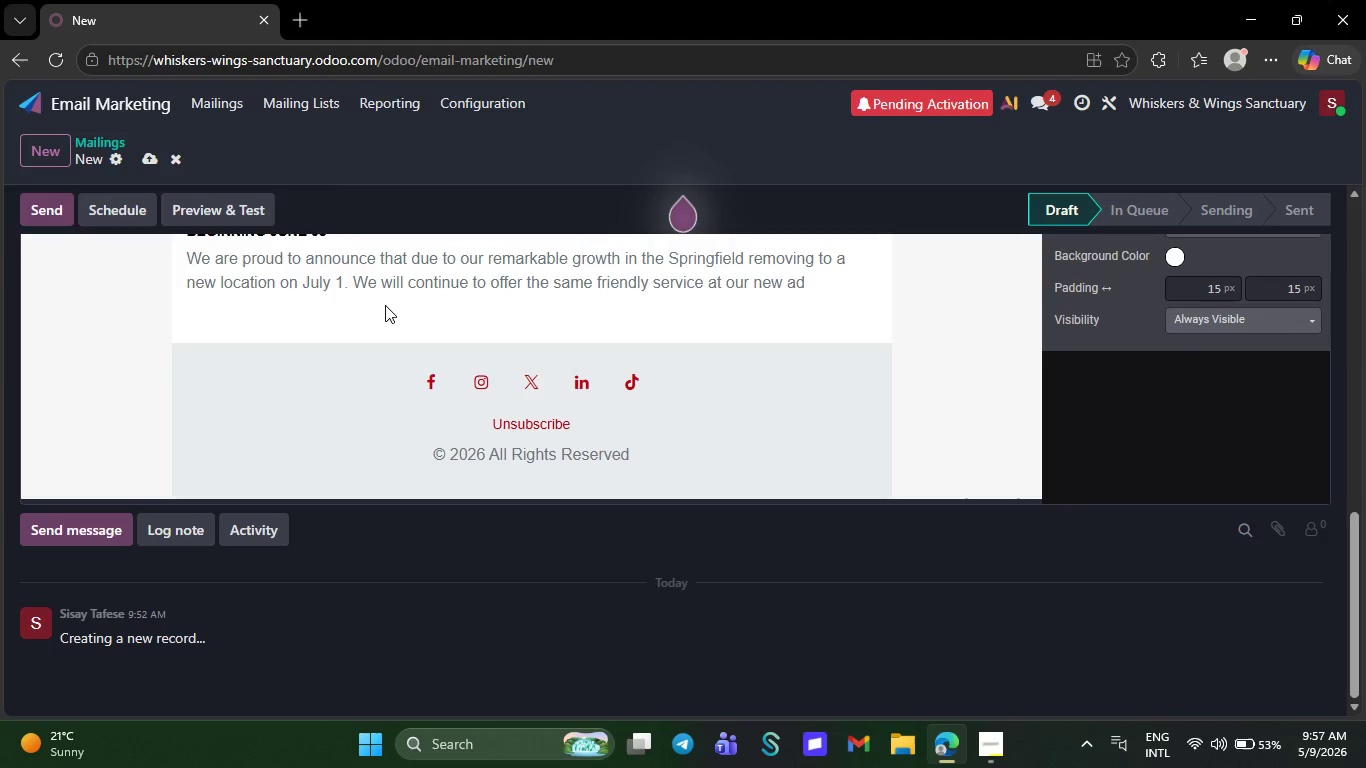 
key(Backspace)
 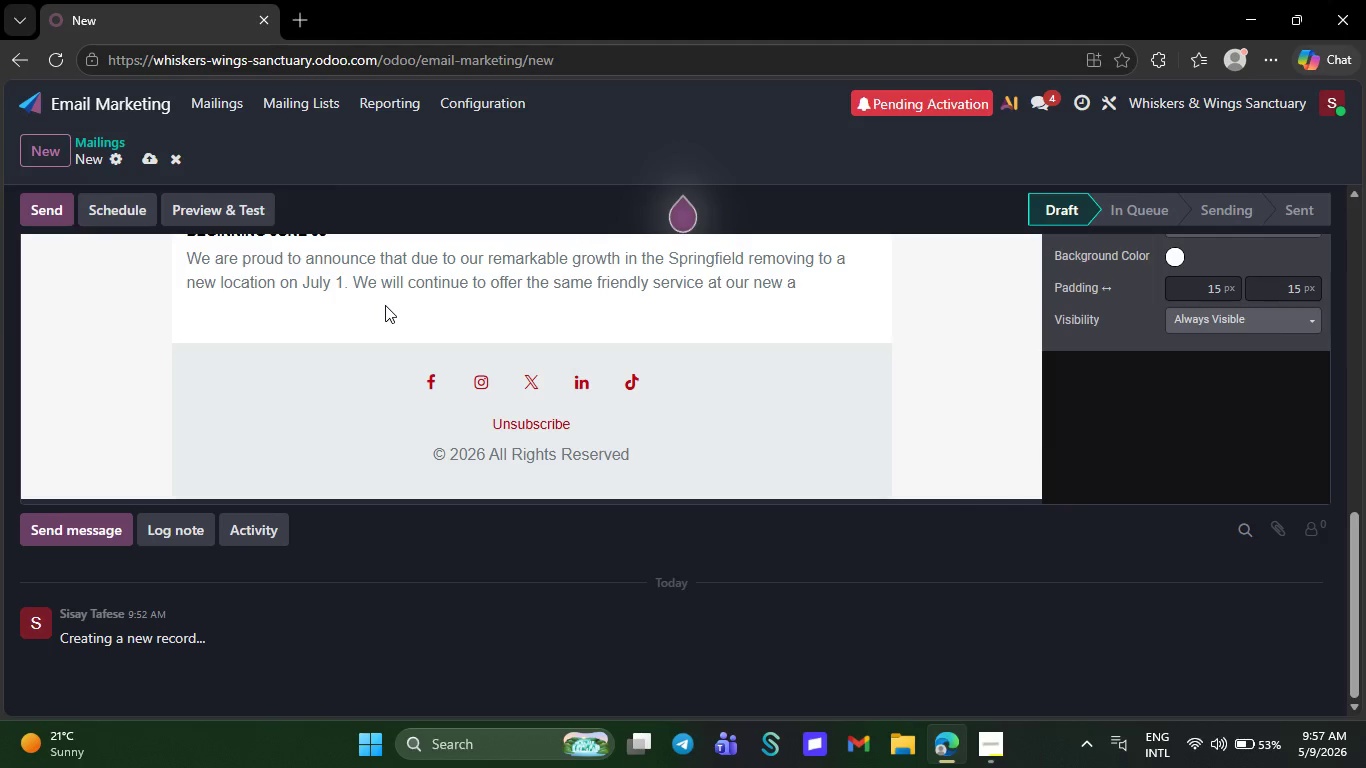 
key(Backspace)
 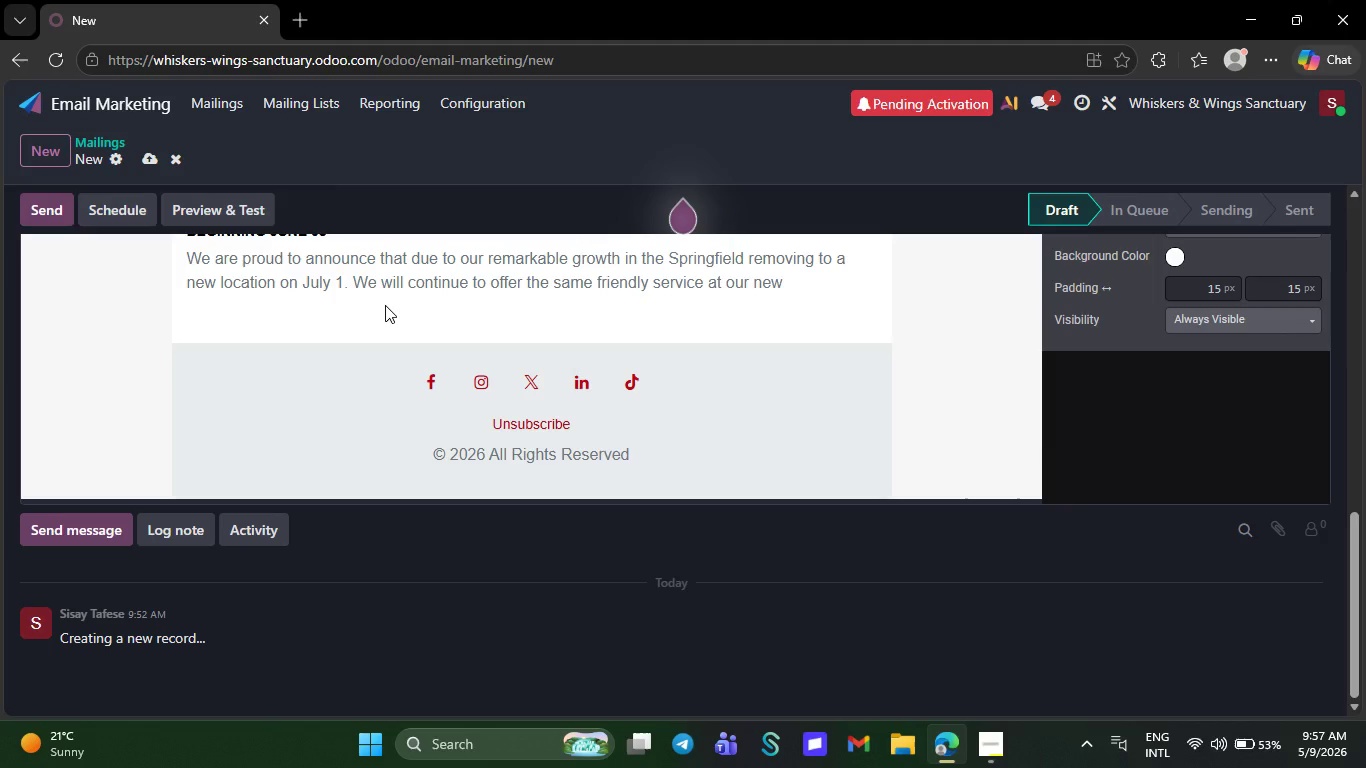 
key(Backspace)
 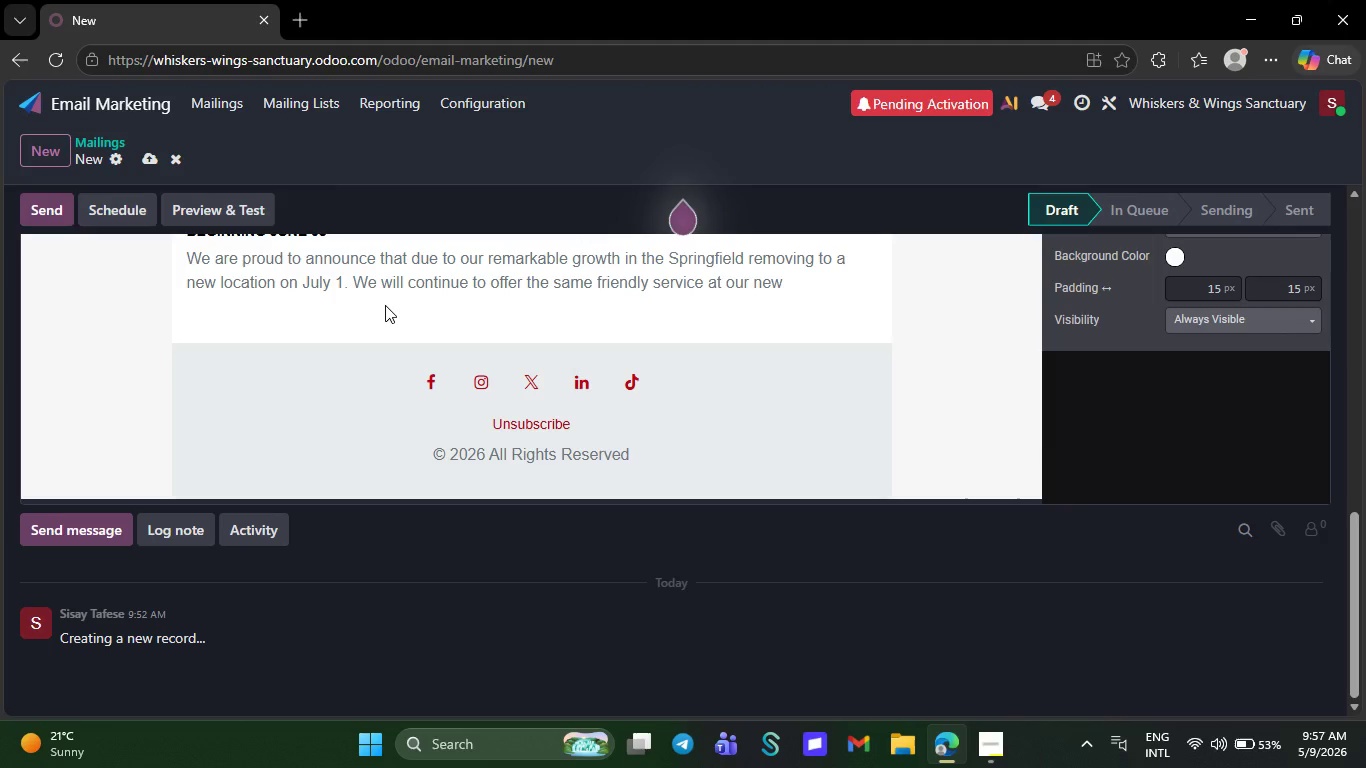 
key(Backspace)
 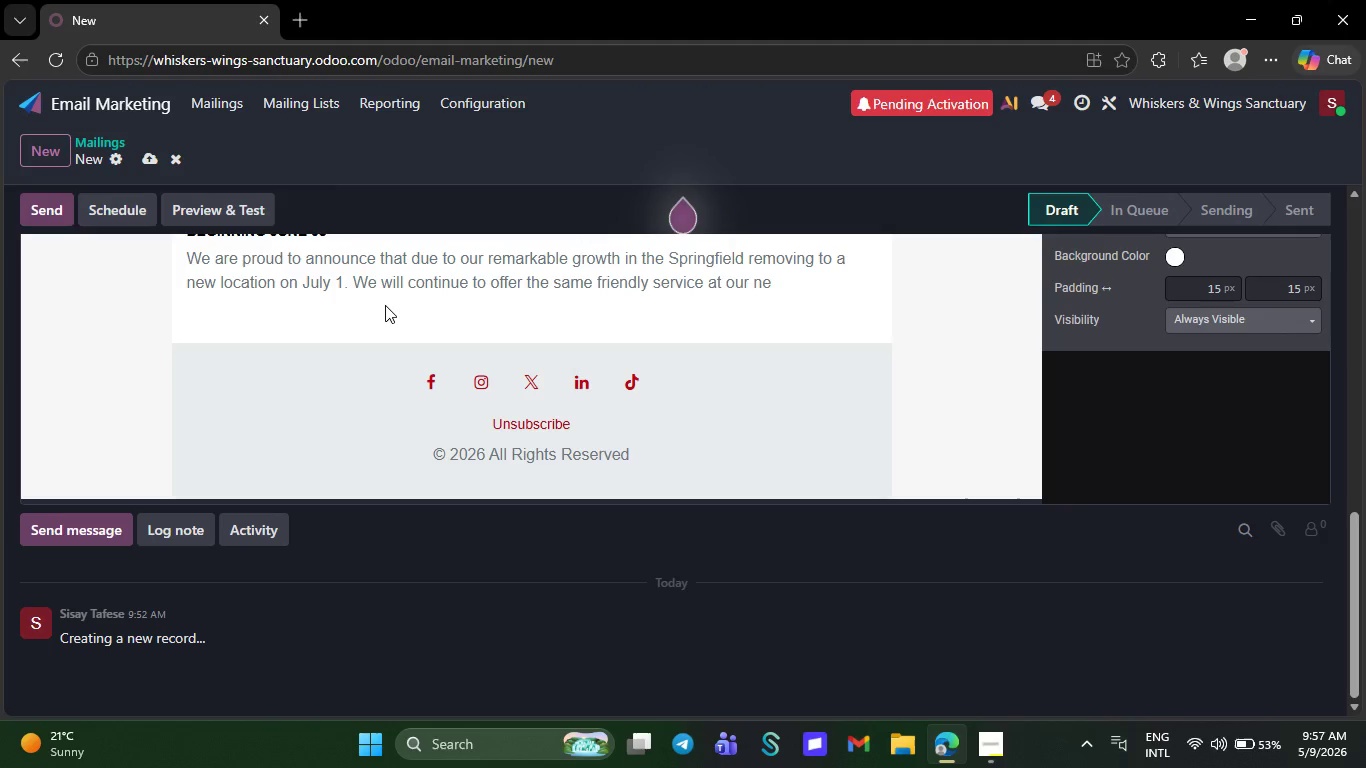 
key(Backspace)
 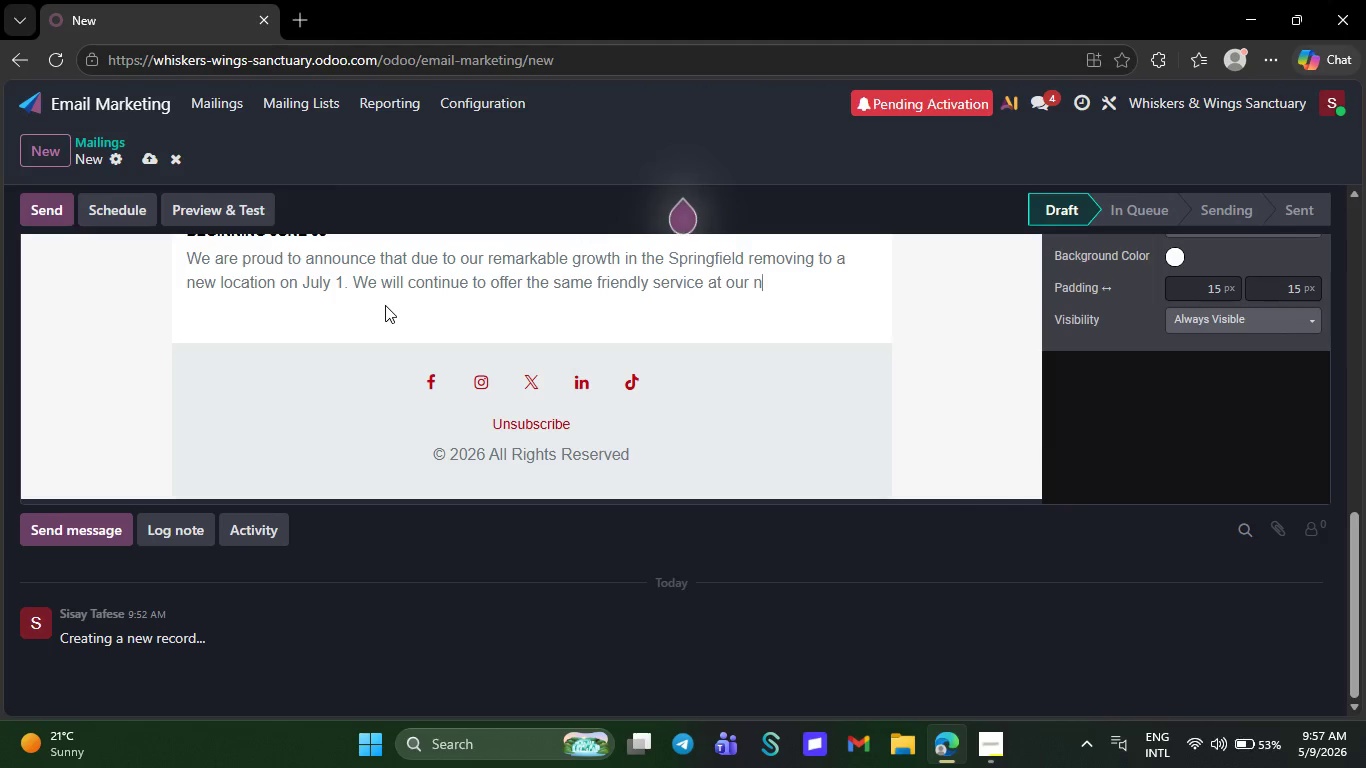 
key(Backspace)
 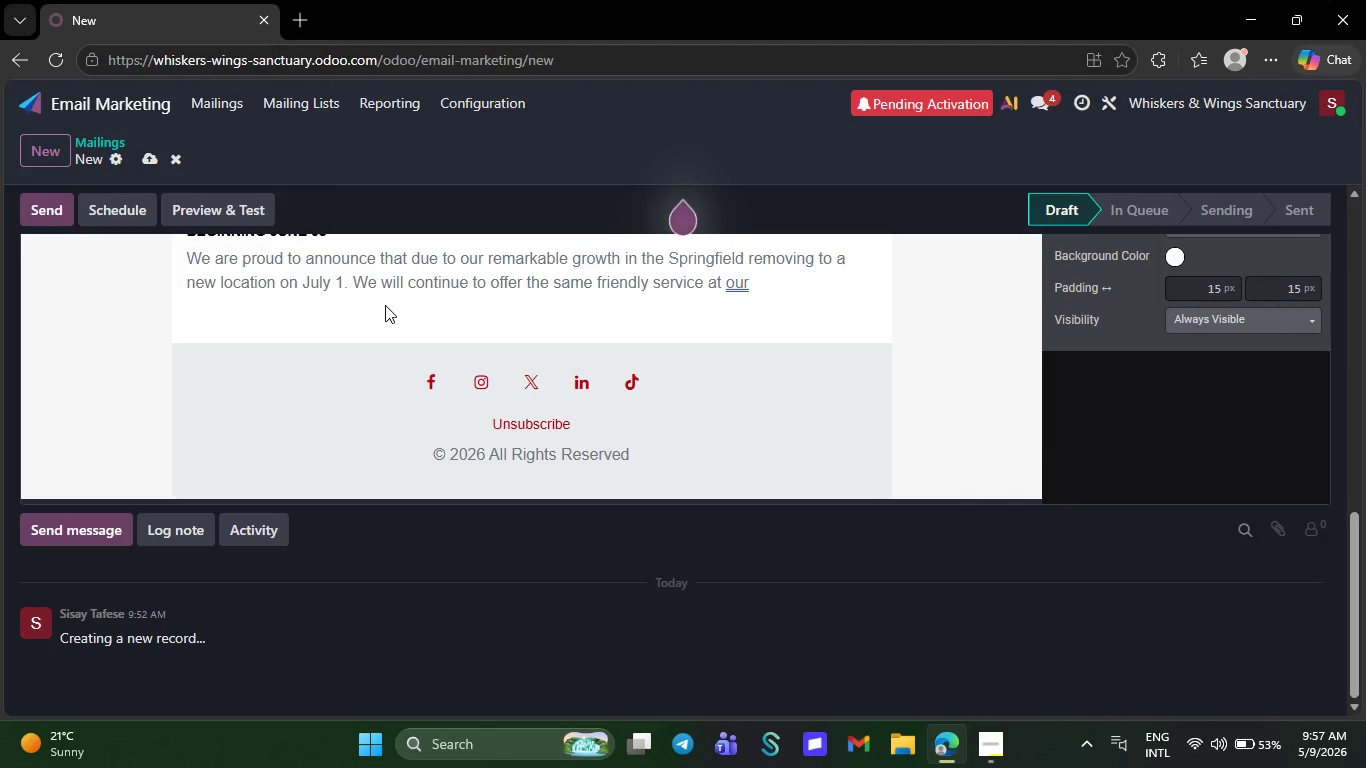 
key(Backspace)
 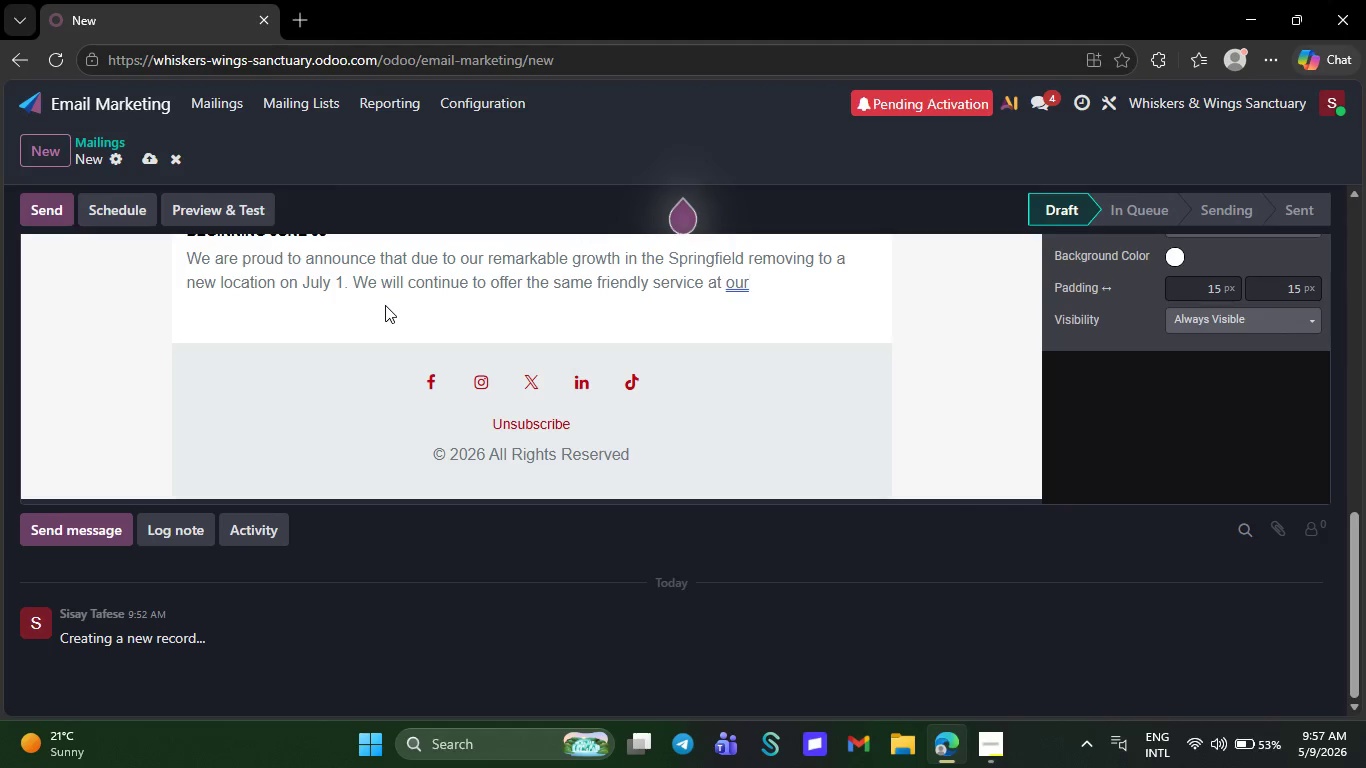 
key(Backspace)
 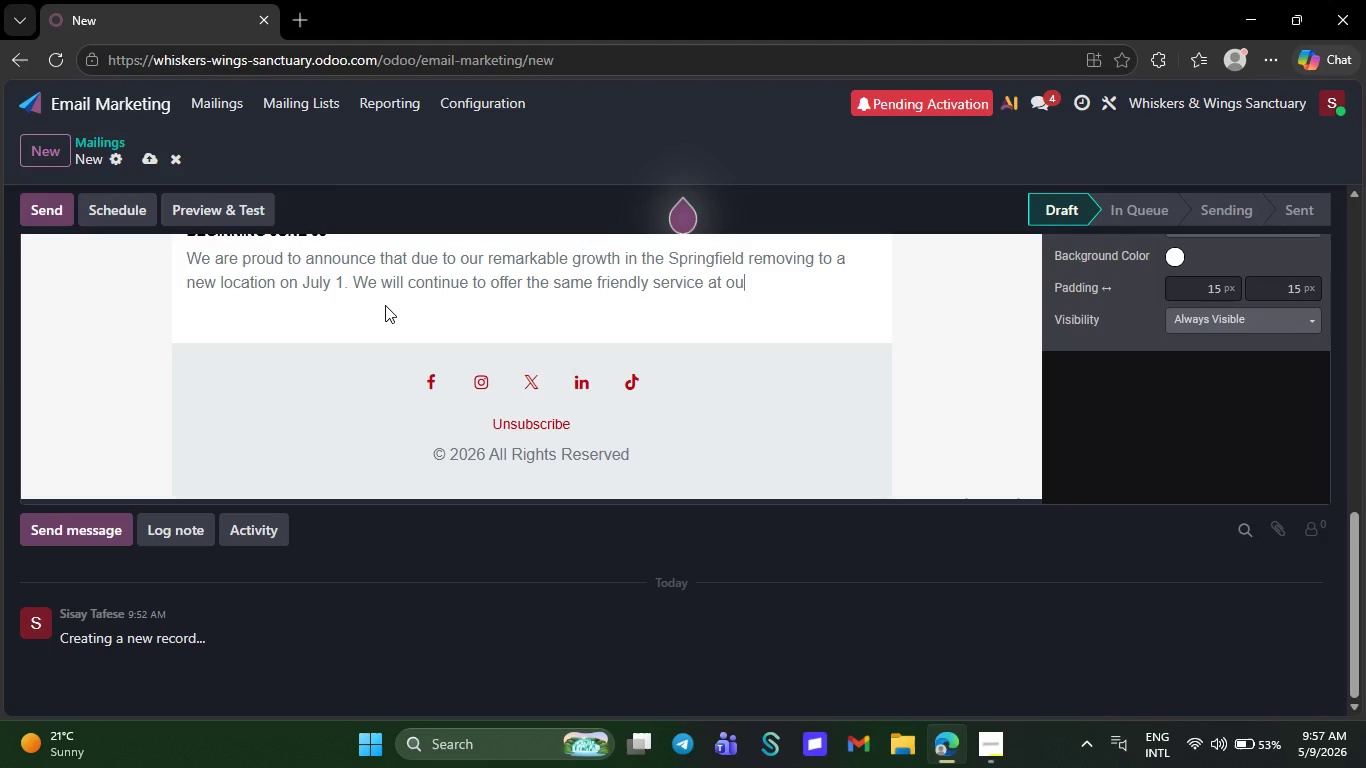 
key(Backspace)
 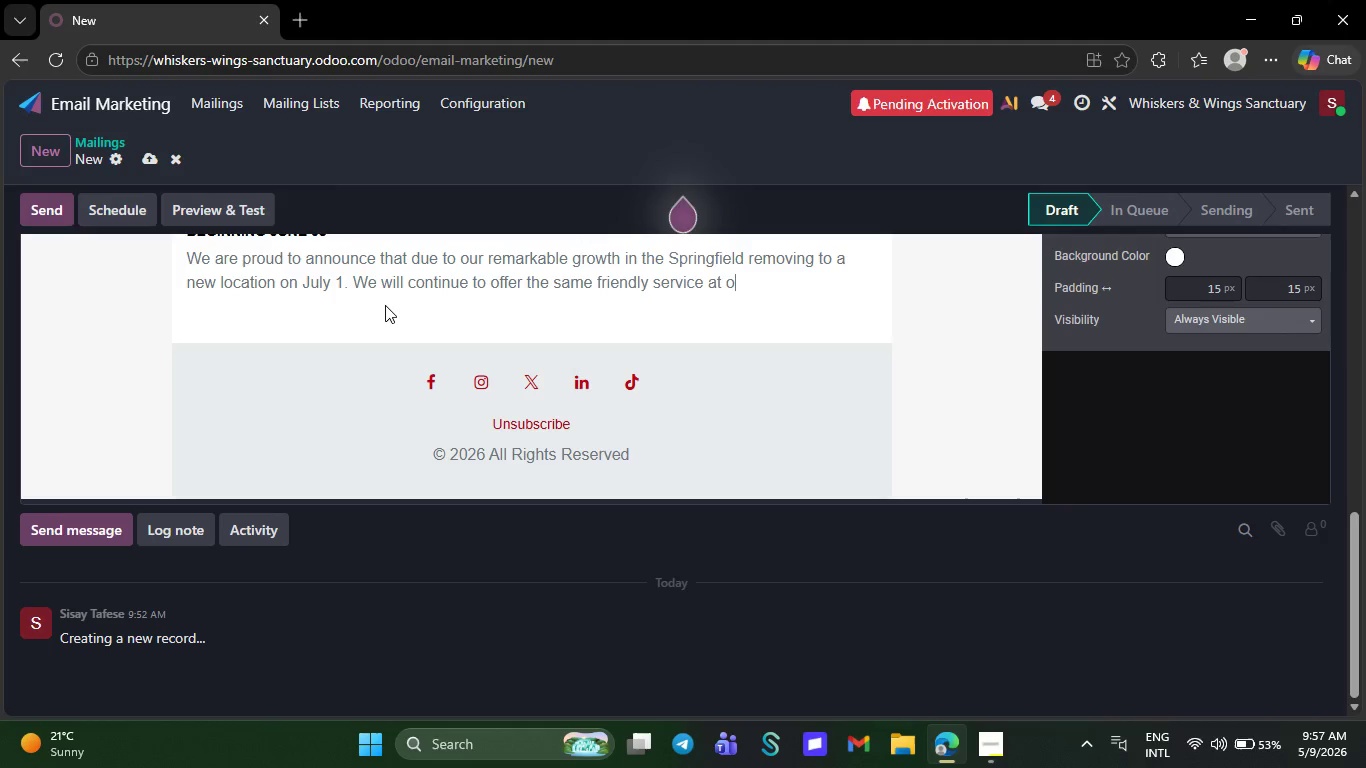 
key(Backspace)
 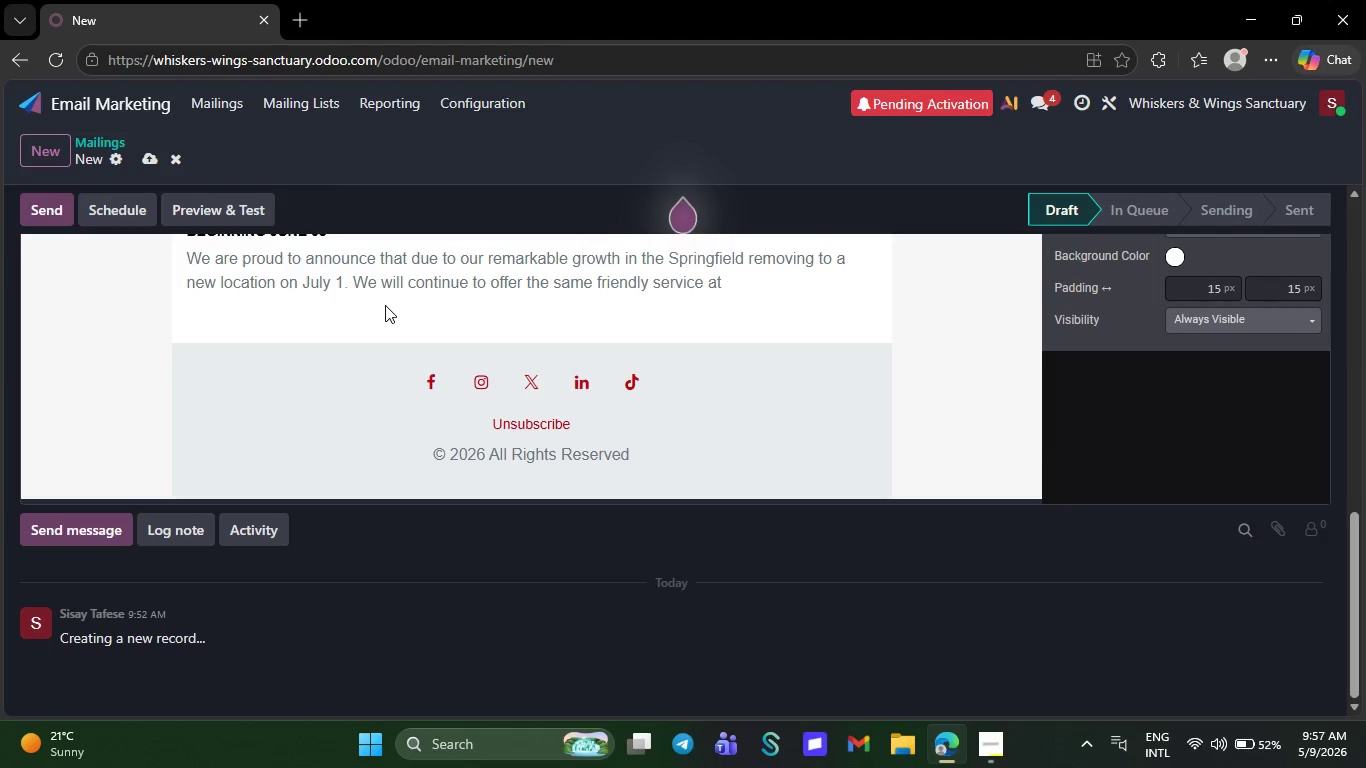 
key(Backspace)
 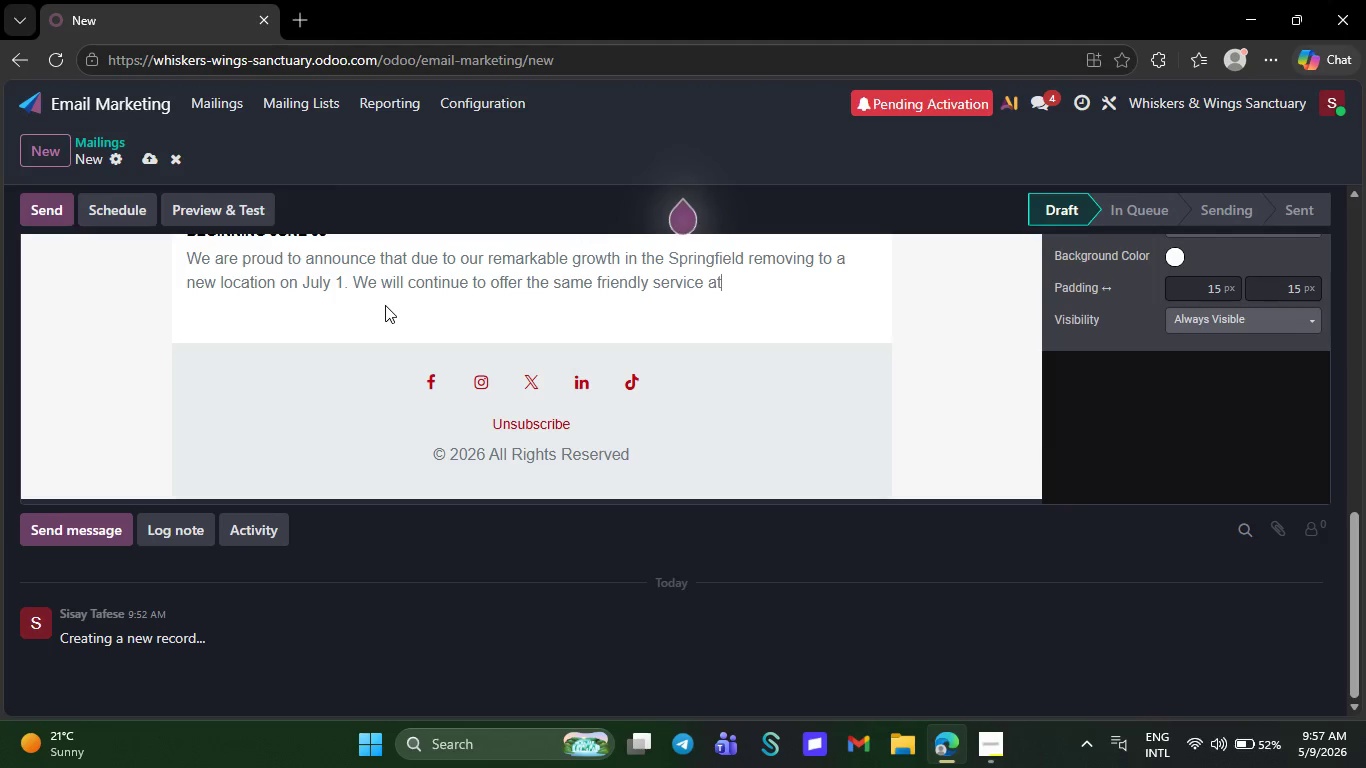 
key(Backspace)
 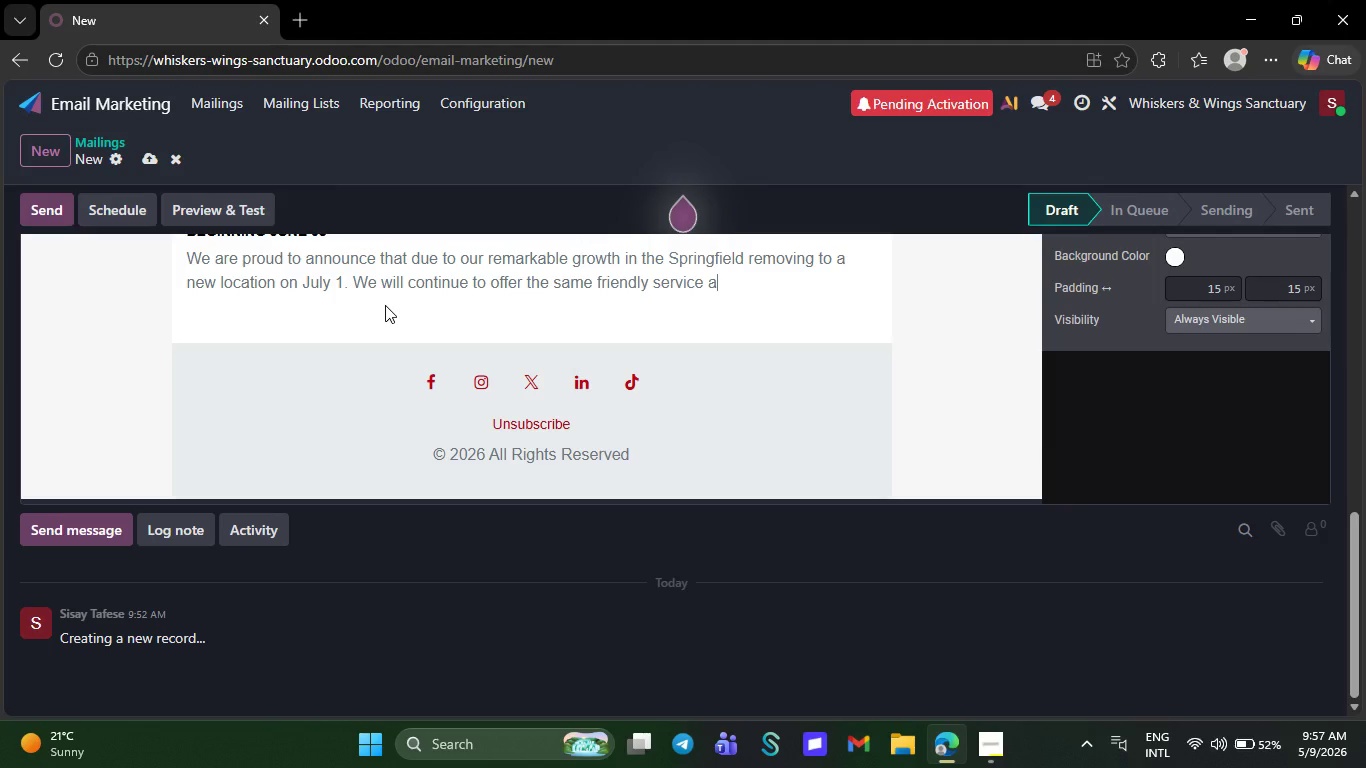 
key(Backspace)
 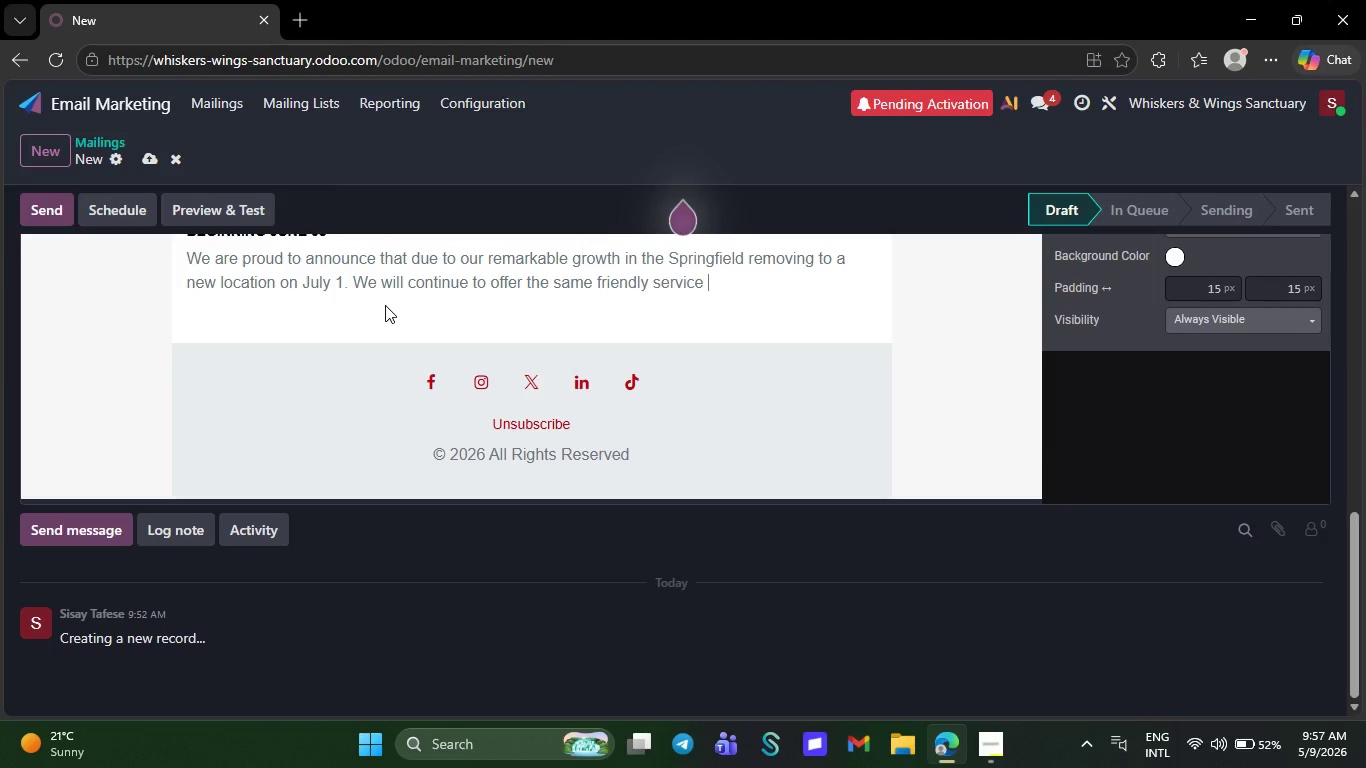 
key(Backspace)
 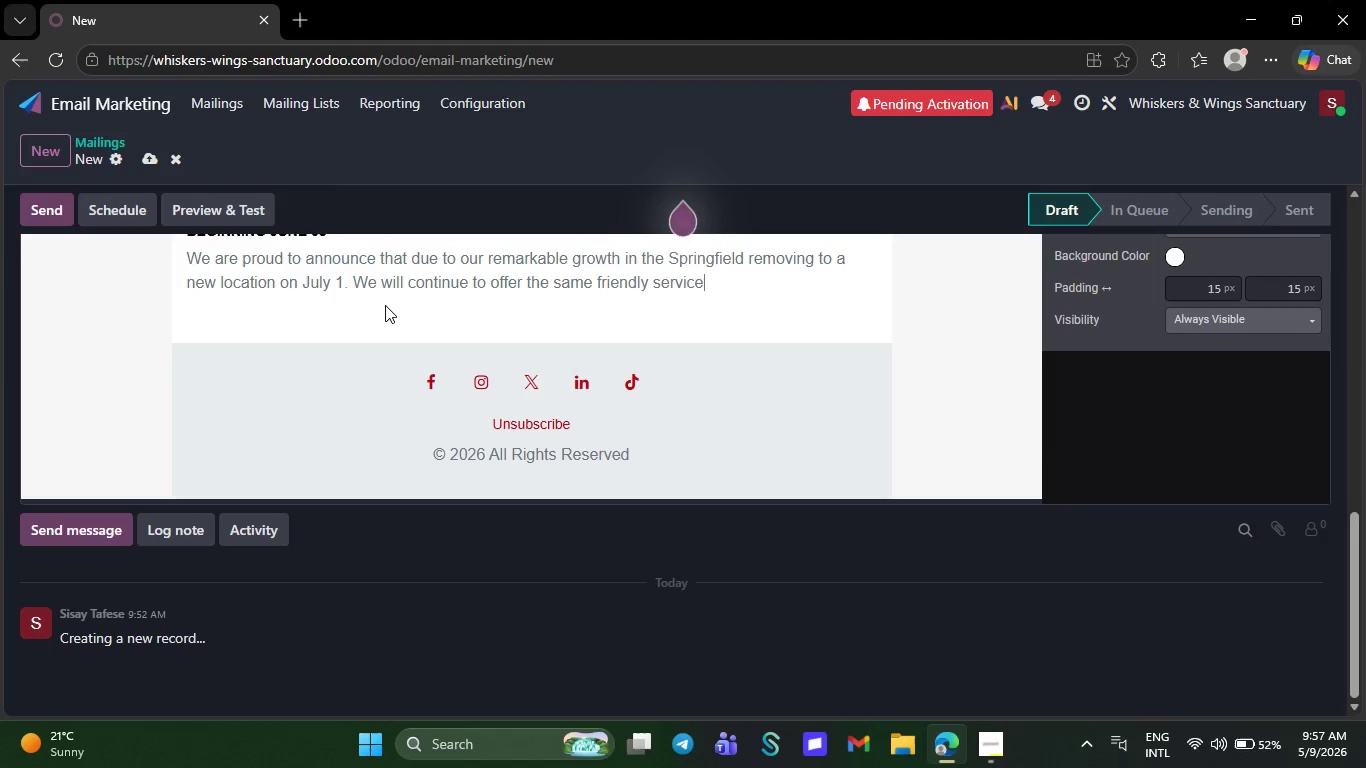 
key(Backspace)
 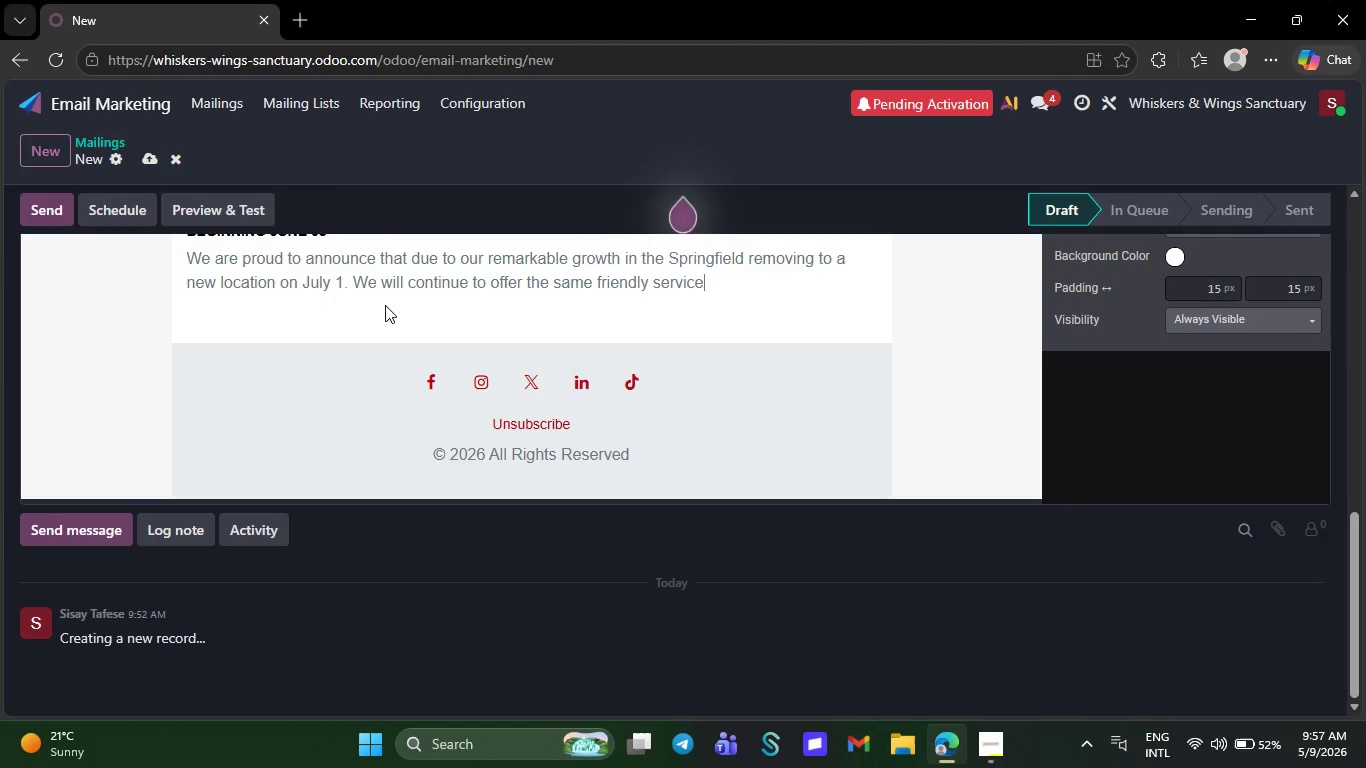 
key(Backspace)
 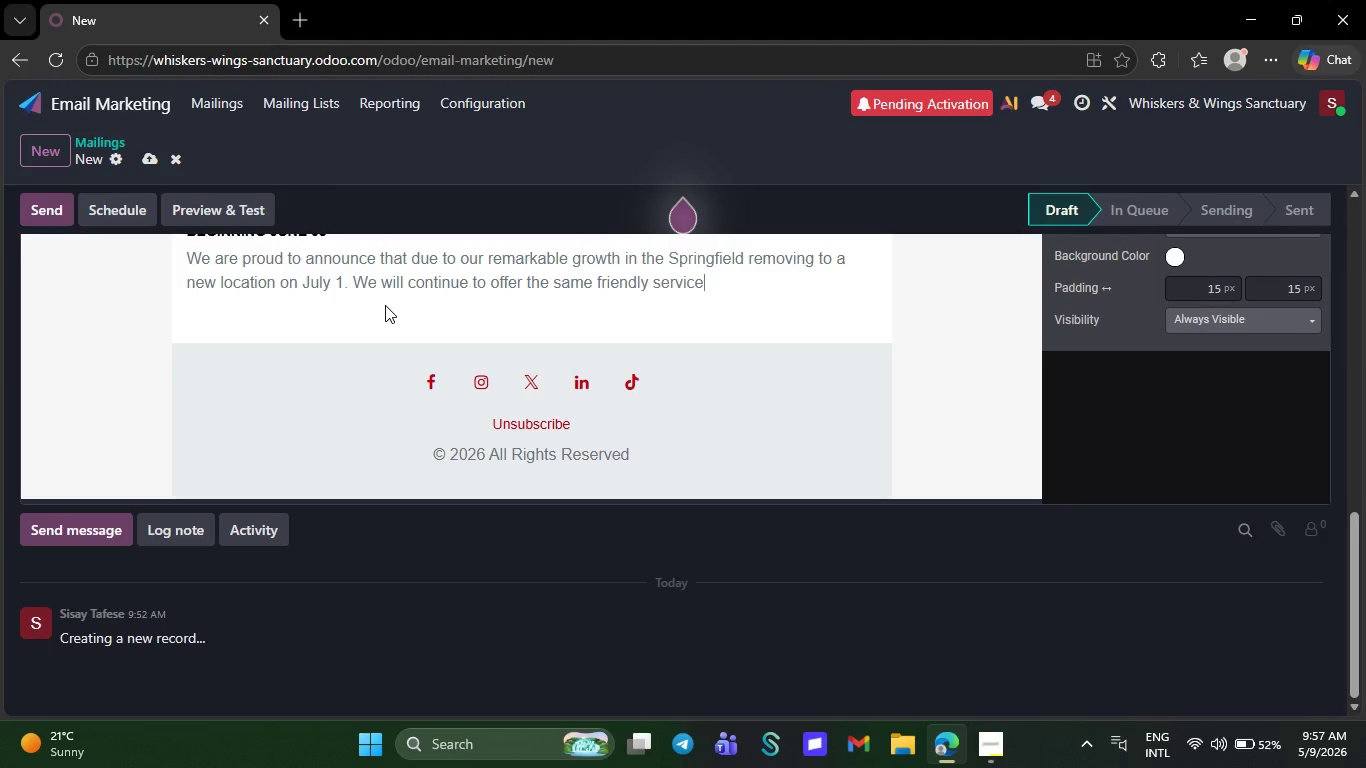 
key(Backspace)
 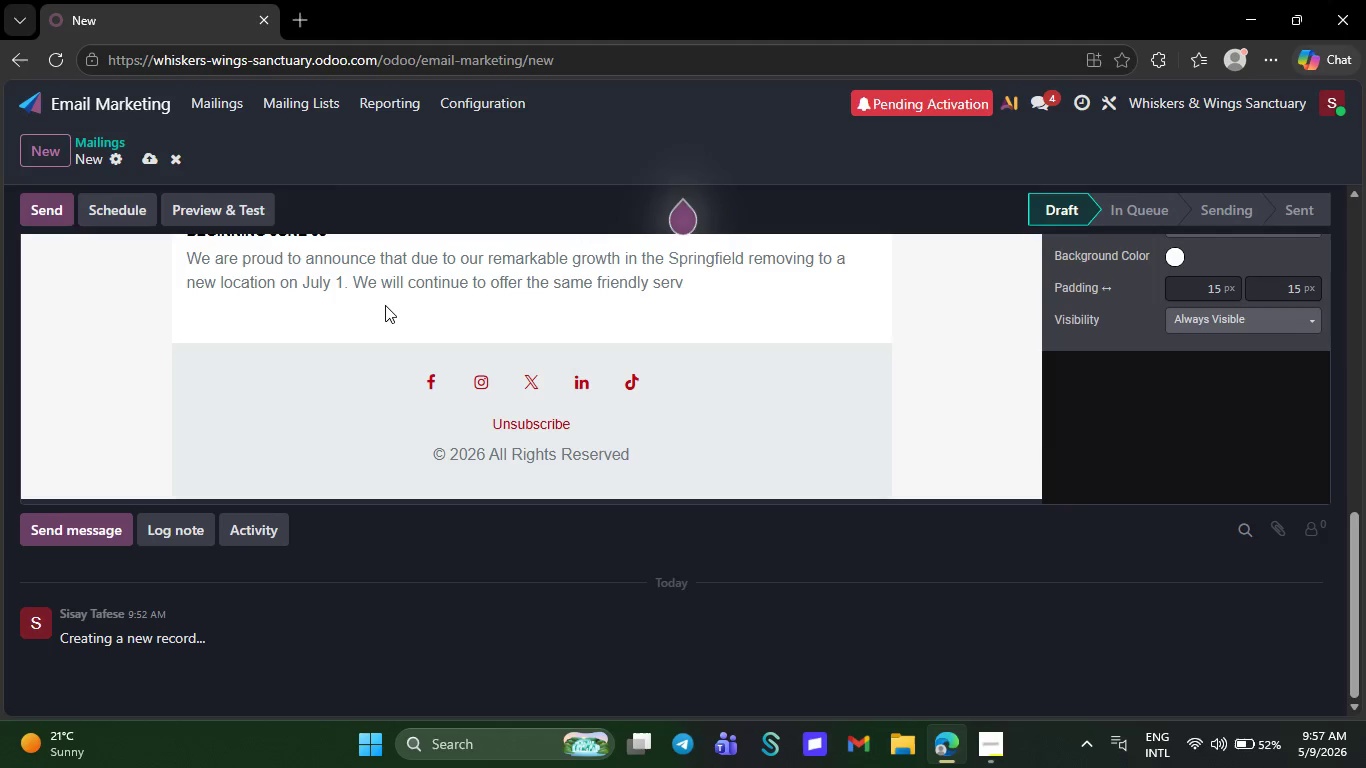 
wait(6.84)
 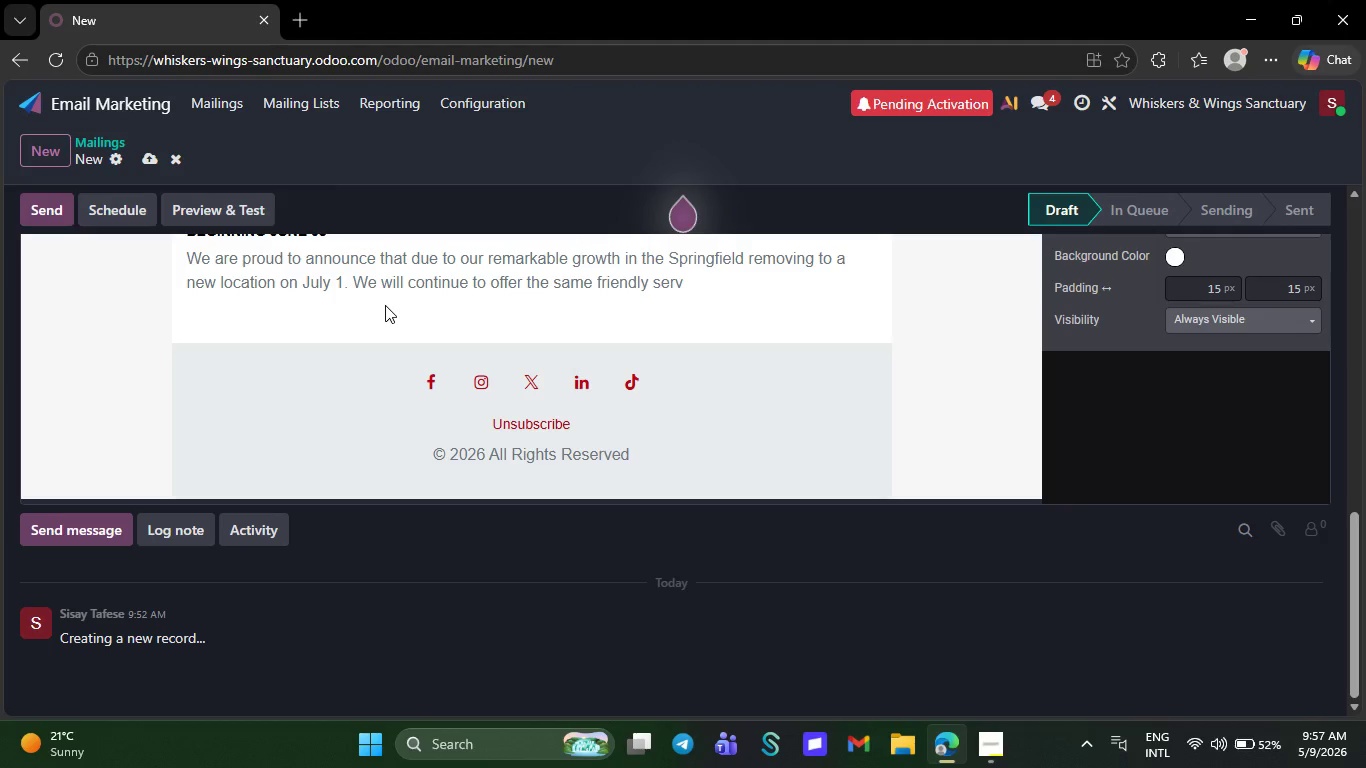 
key(Backspace)
 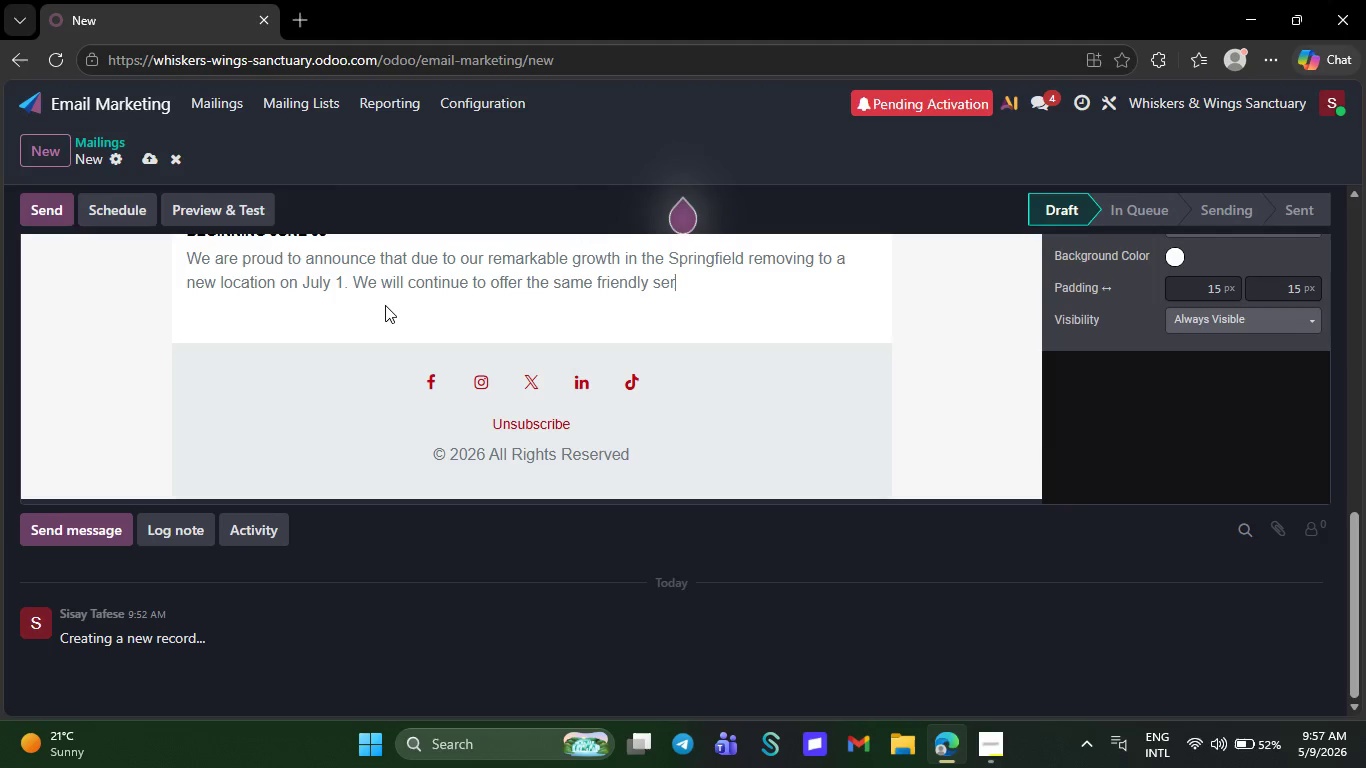 
key(Backspace)
 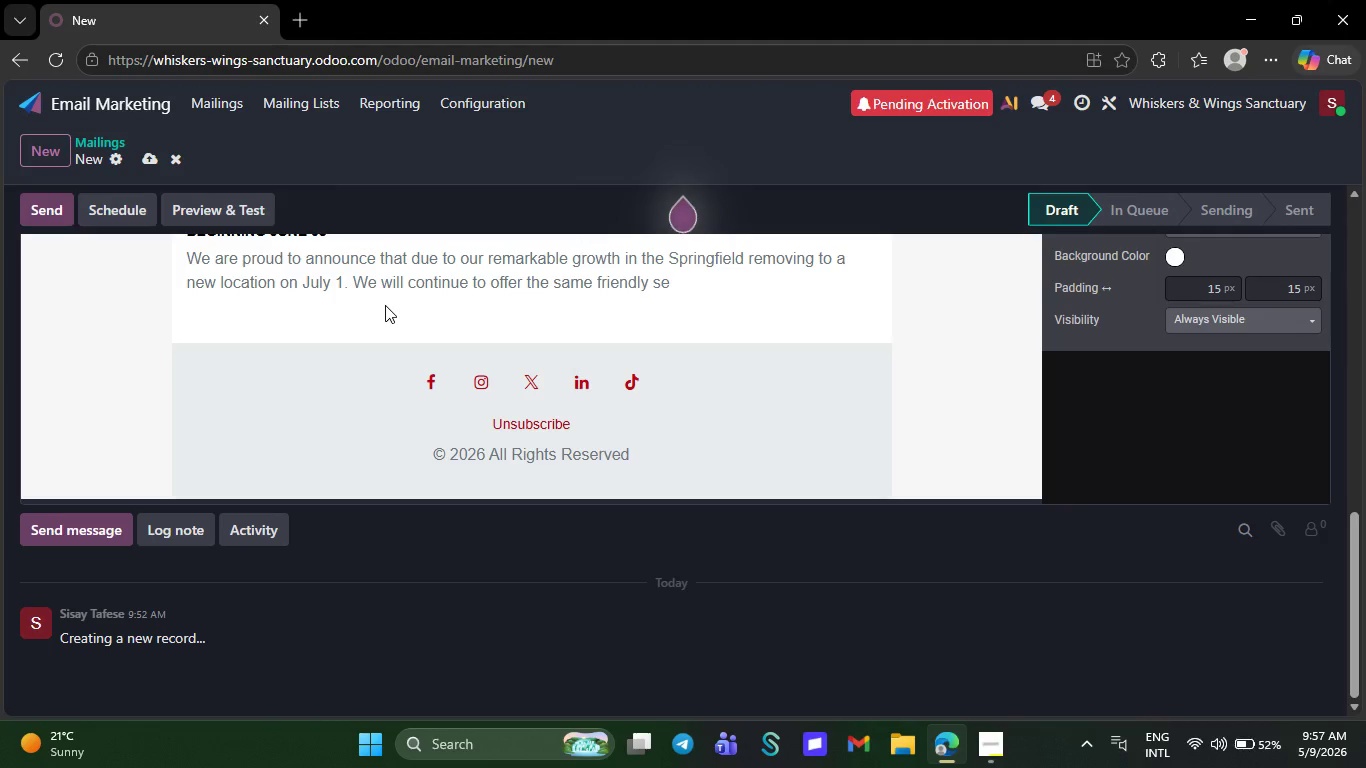 
key(Backspace)
 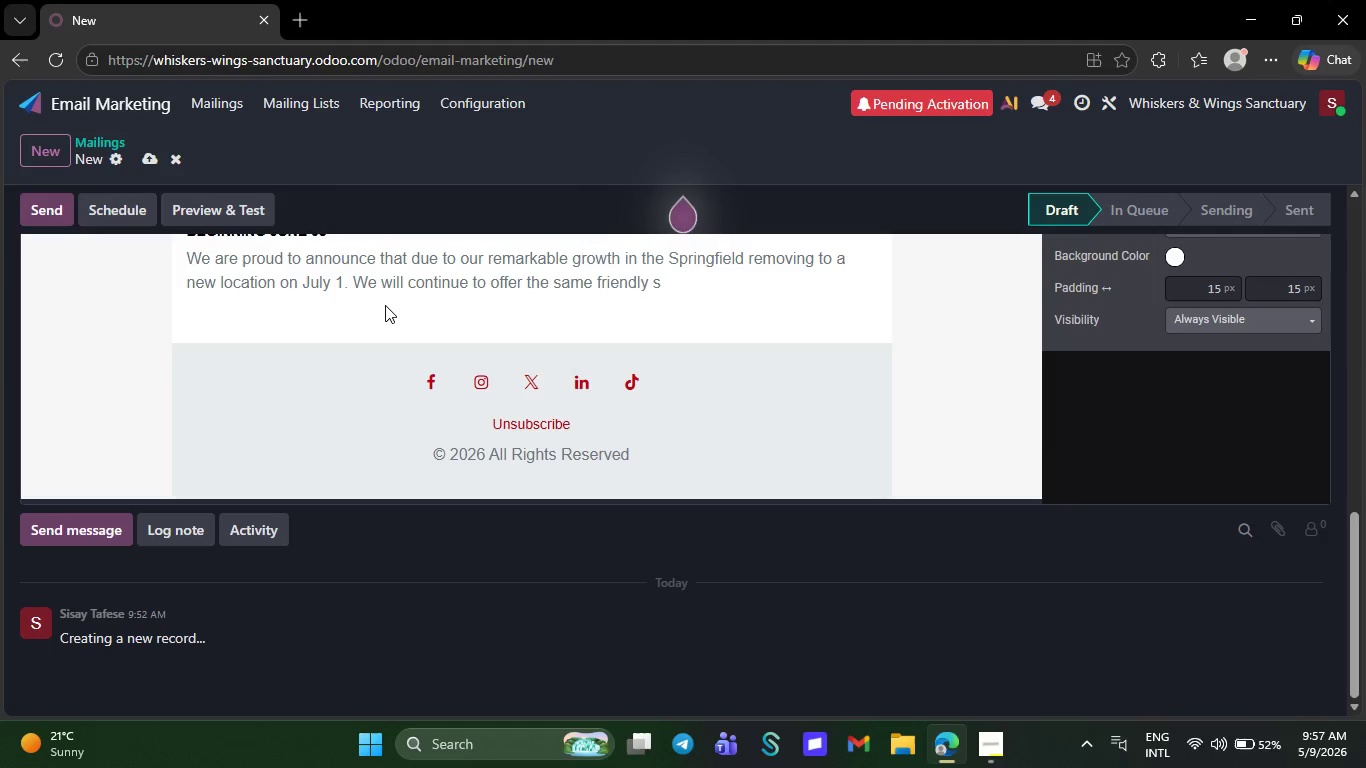 
key(Backspace)
 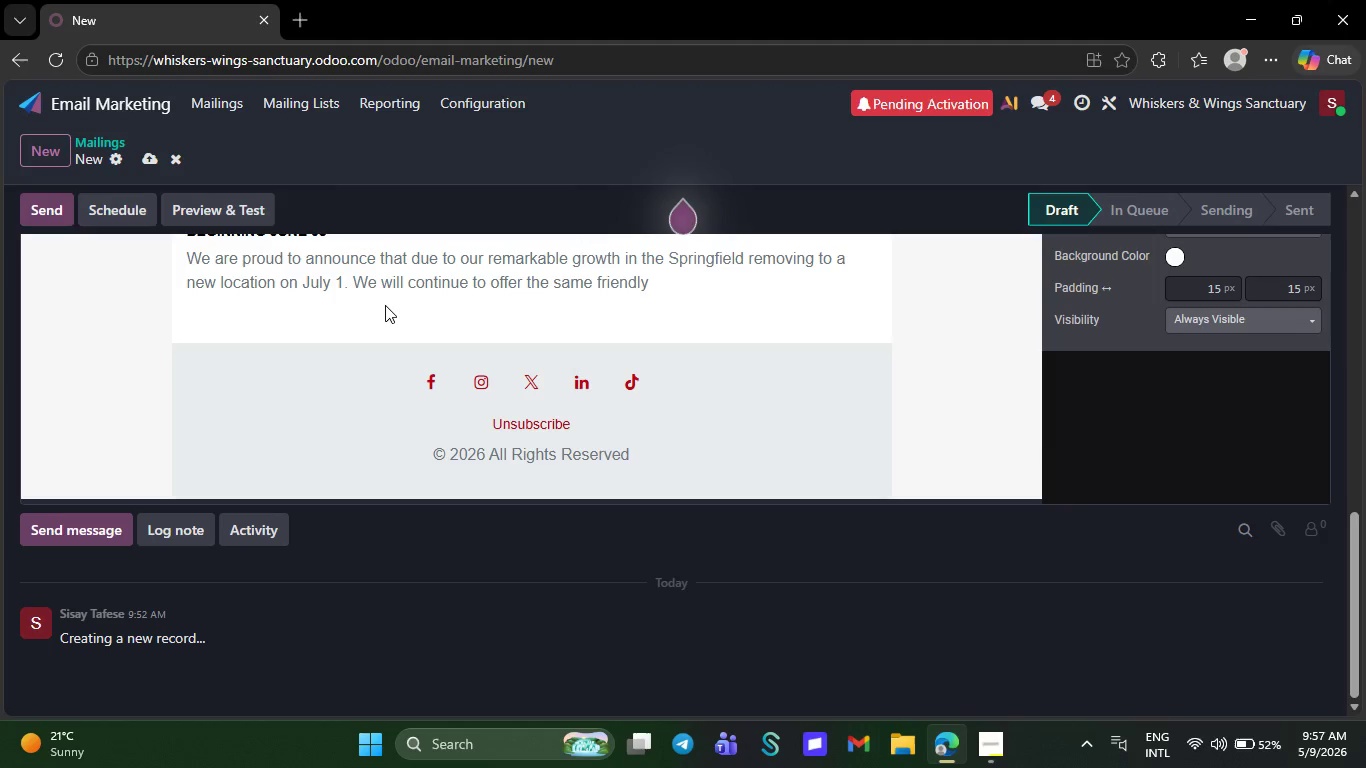 
key(Backspace)
 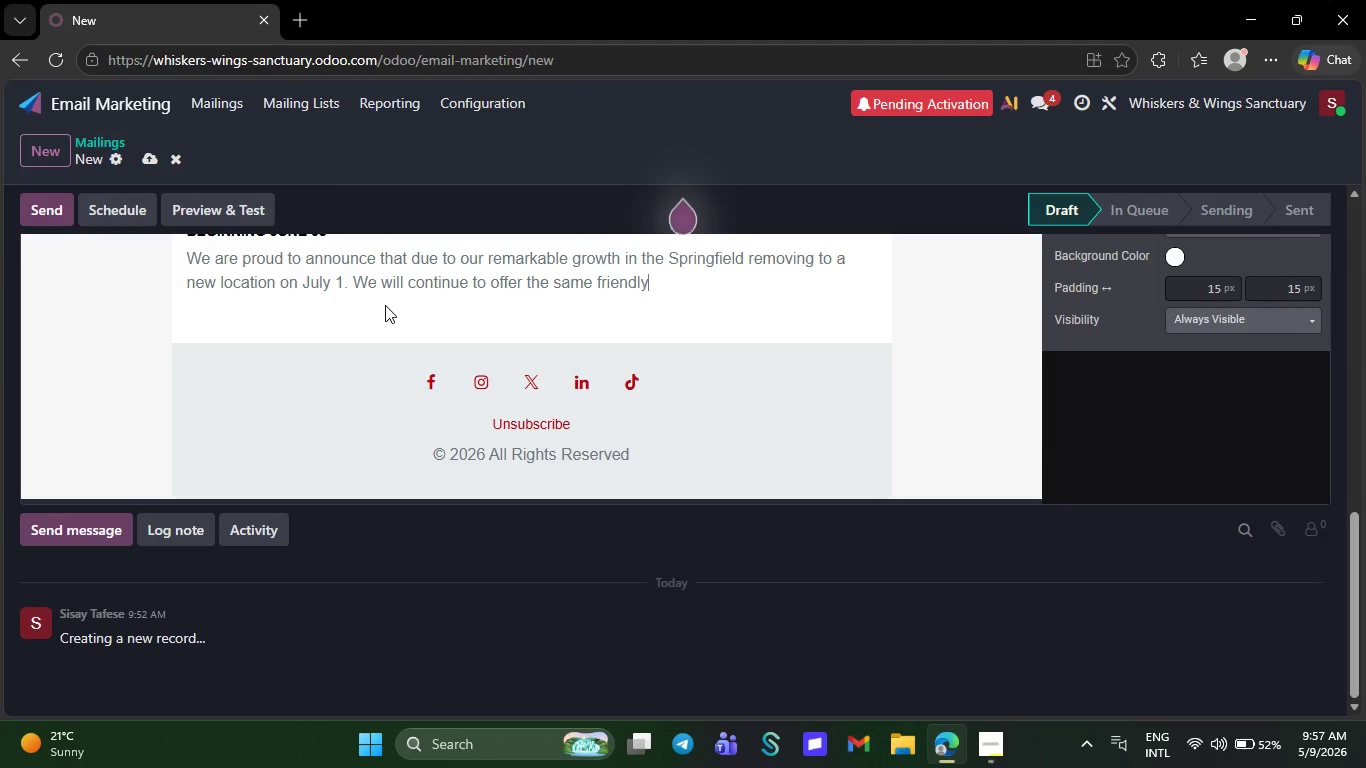 
key(Backspace)
 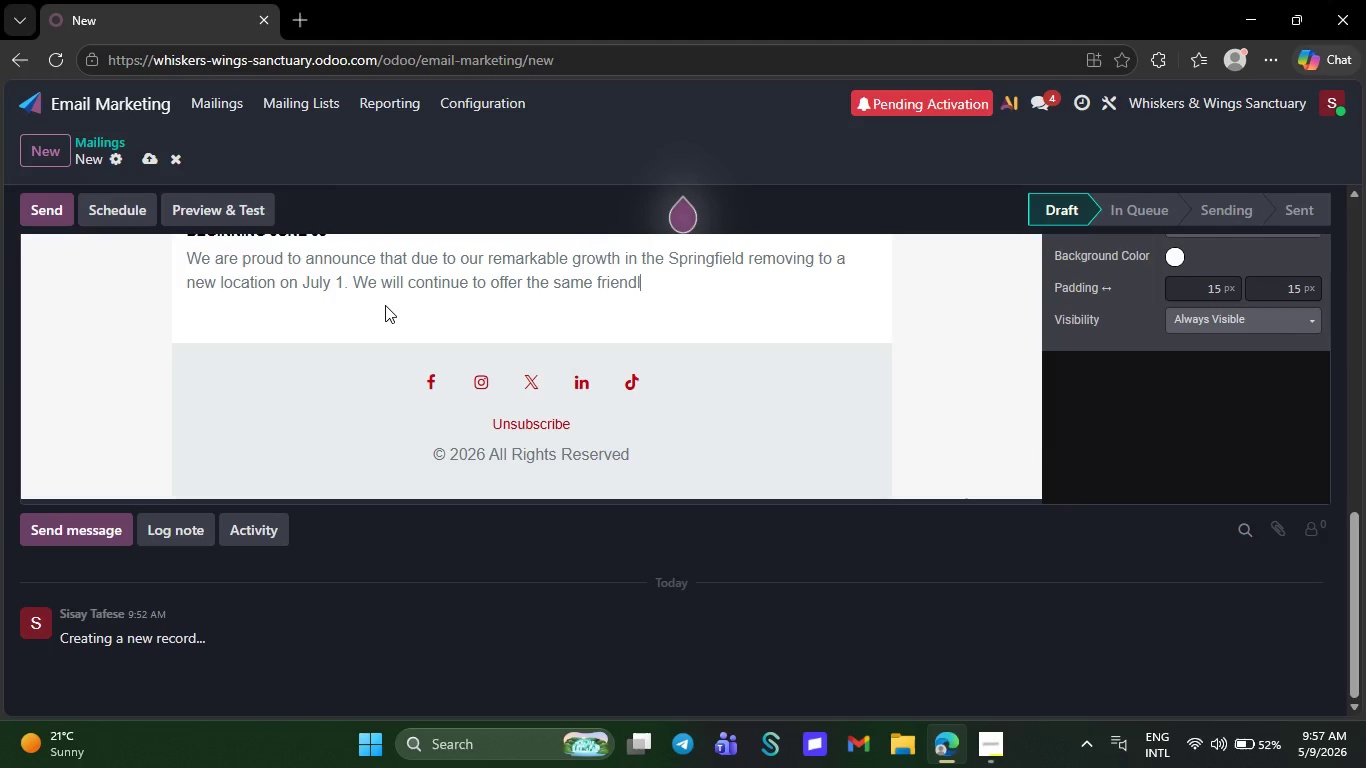 
key(Backspace)
 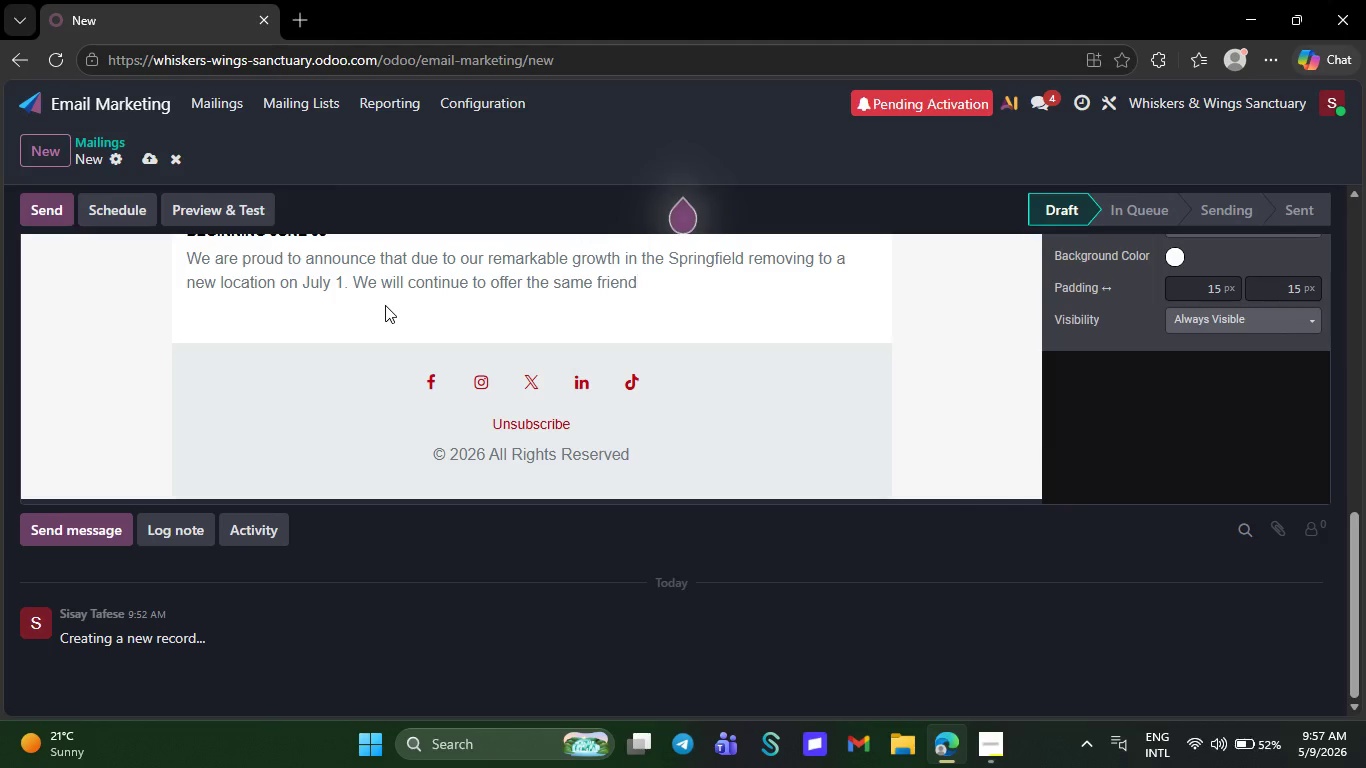 
key(Backspace)
 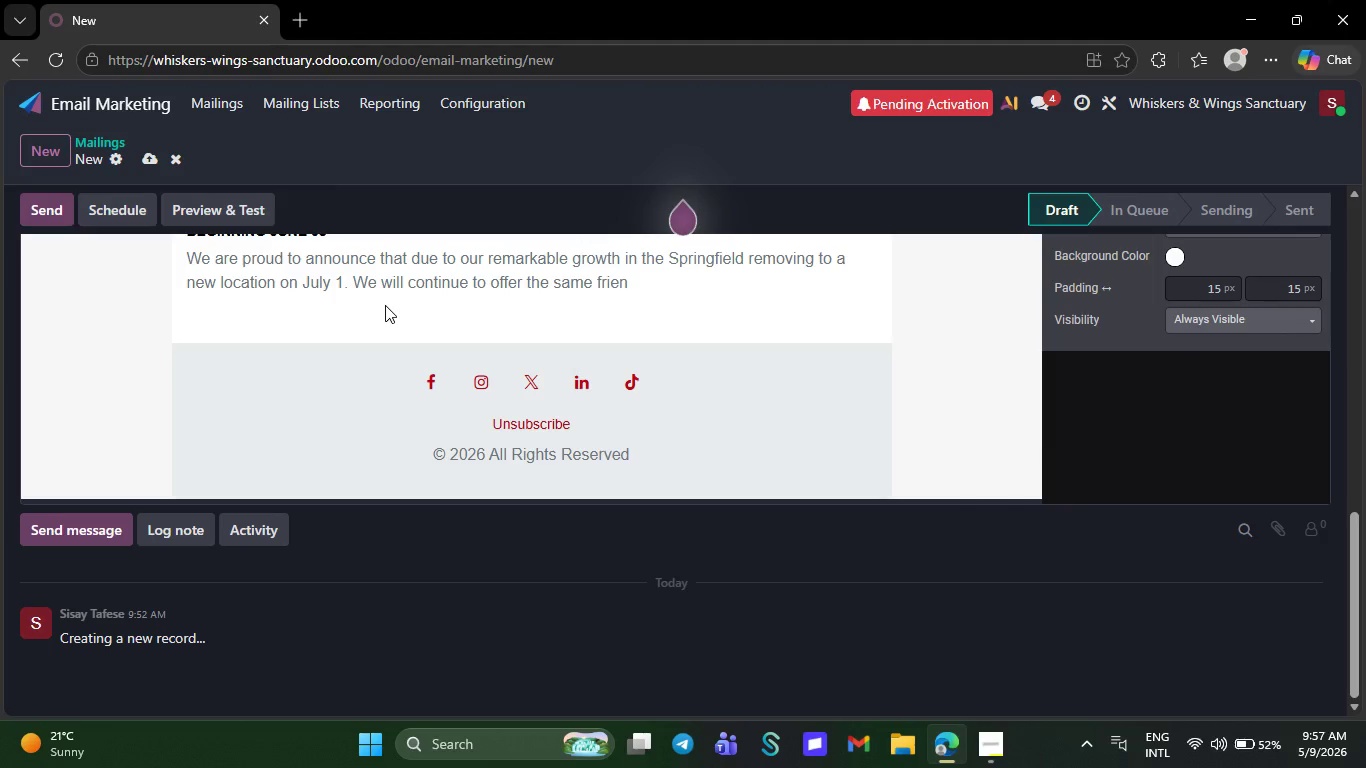 
key(Backspace)
 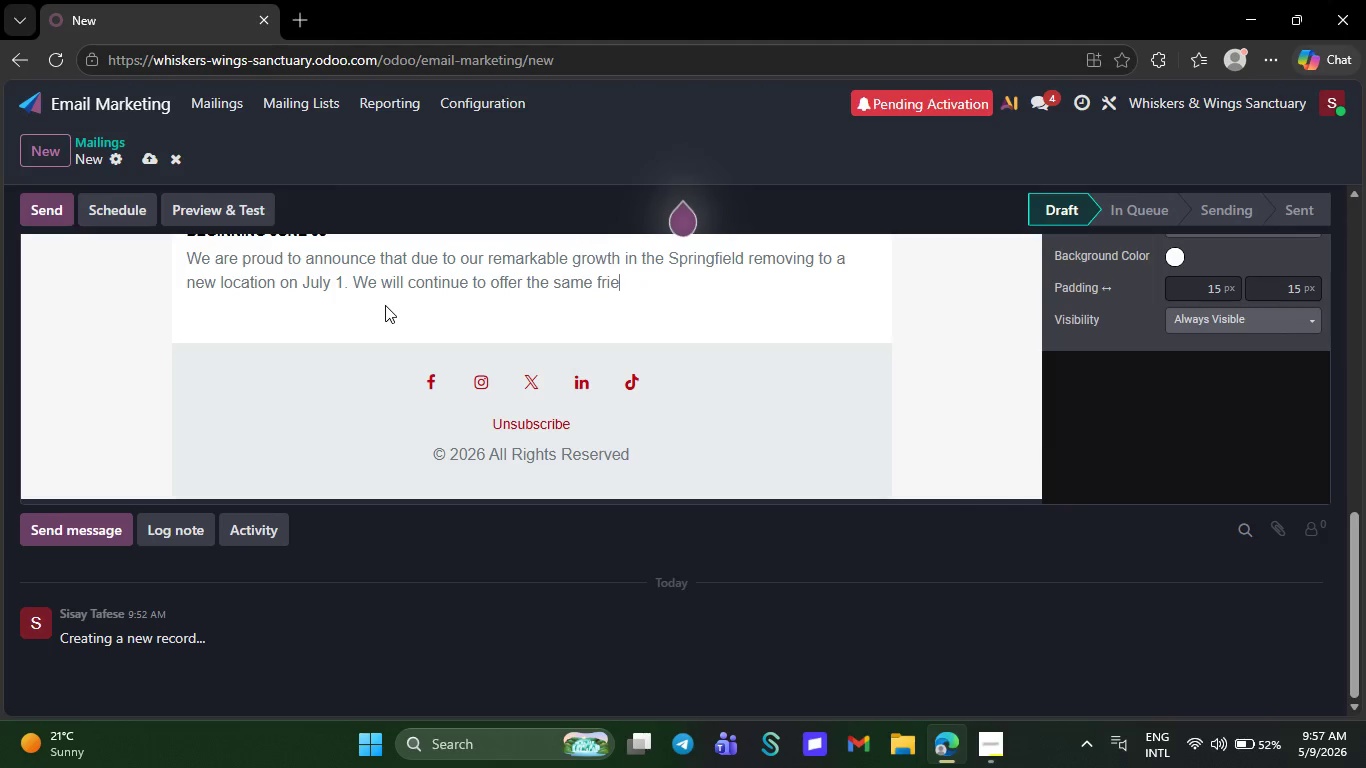 
key(Backspace)
 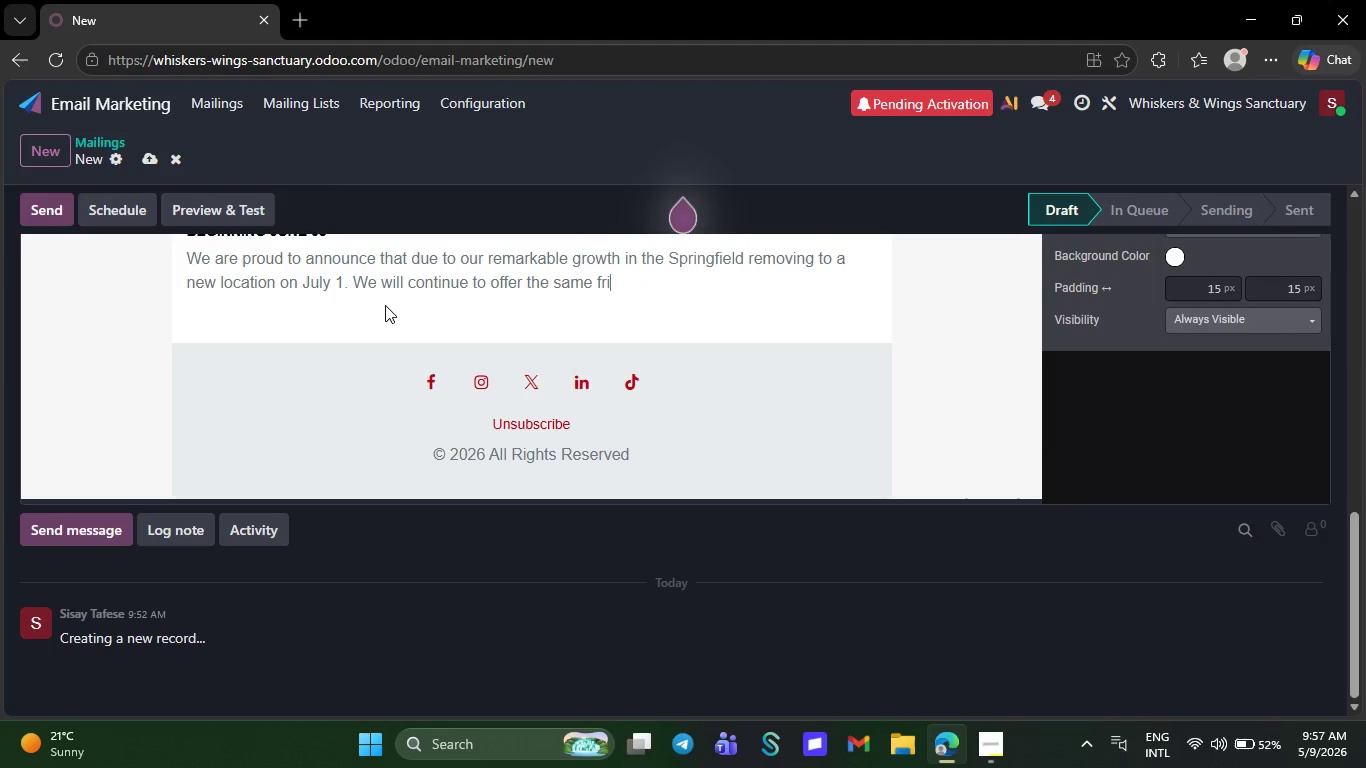 
key(Backspace)
 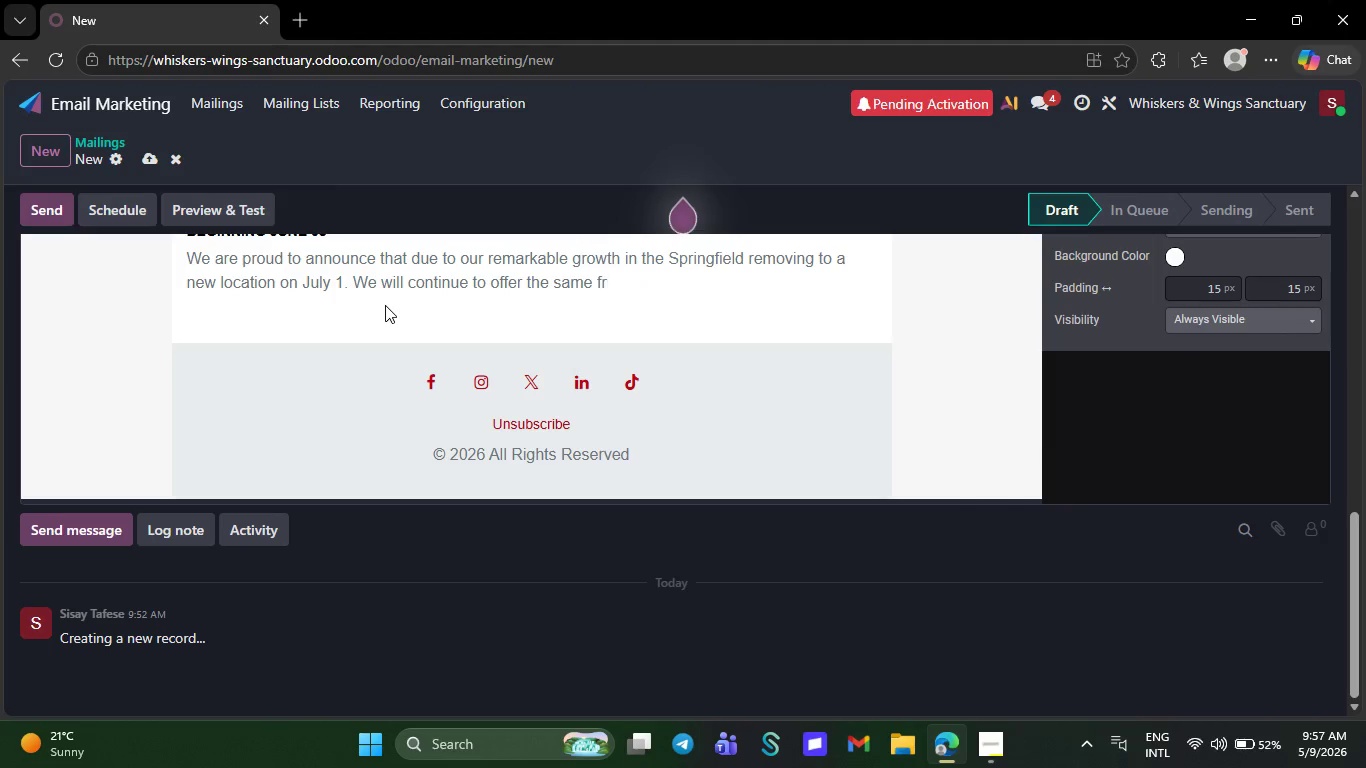 
key(Backspace)
 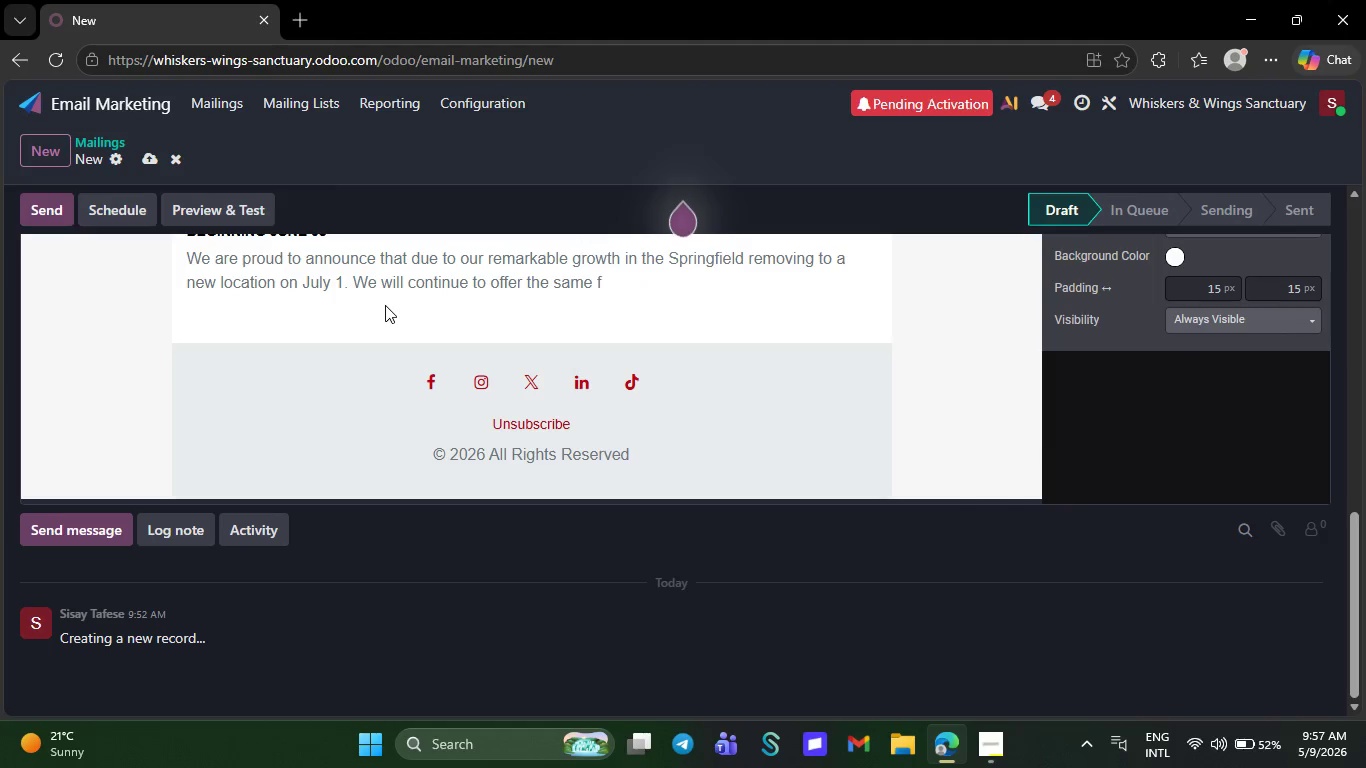 
key(Backspace)
 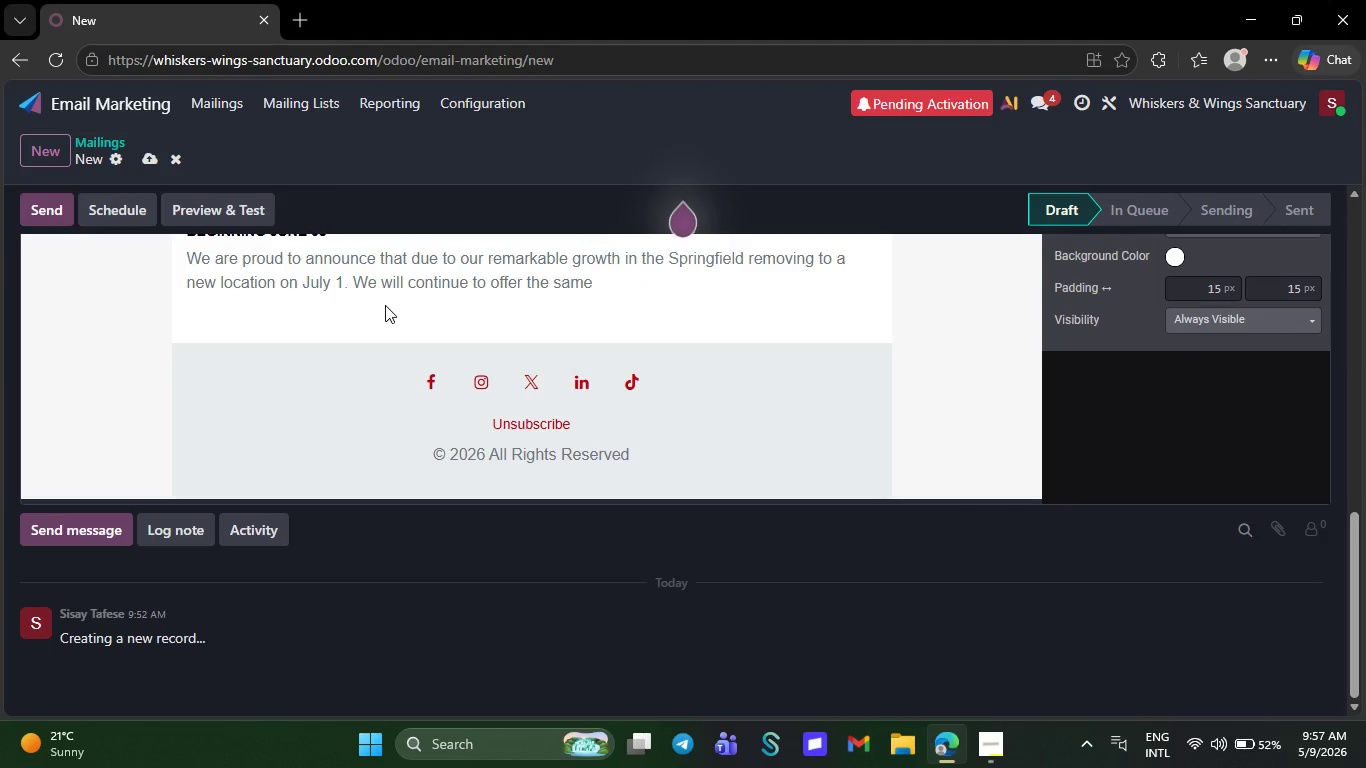 
key(Backspace)
 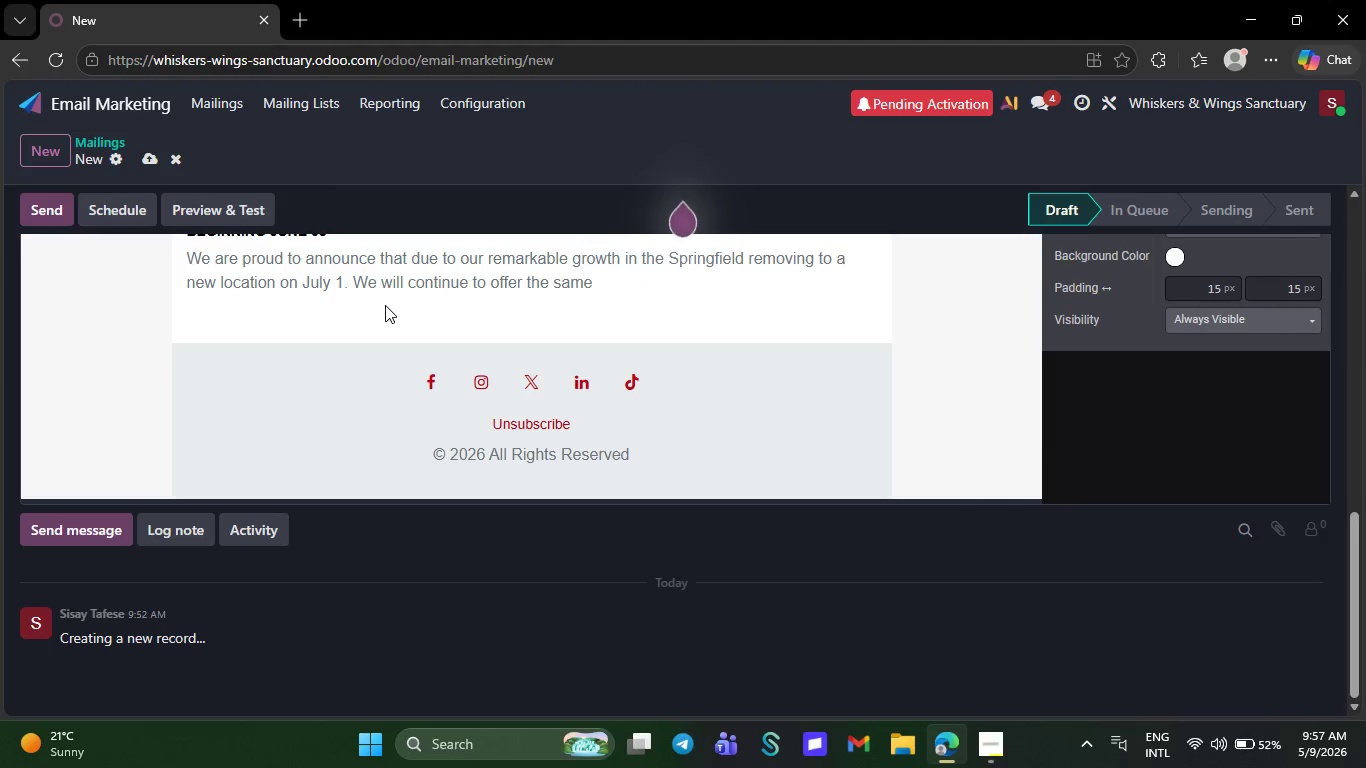 
key(Backspace)
 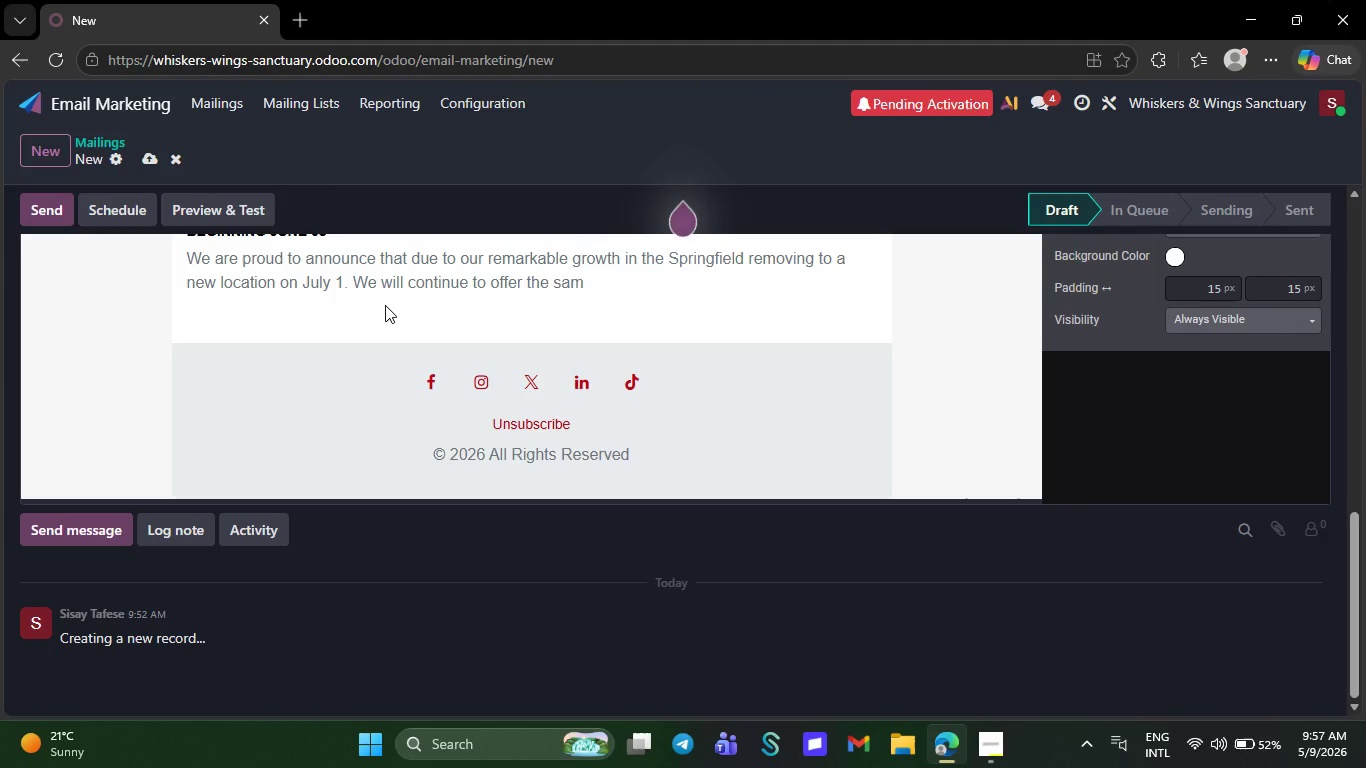 
key(Backspace)
 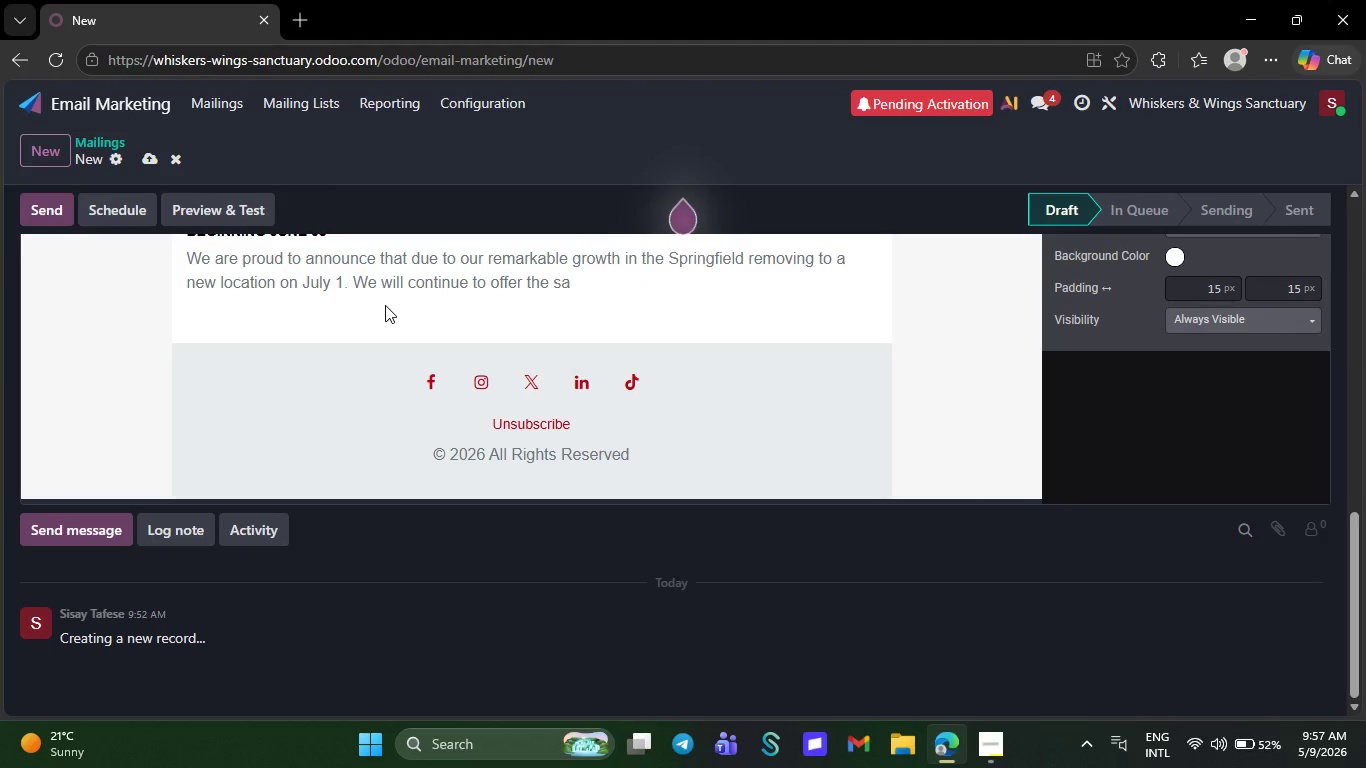 
key(Backspace)
 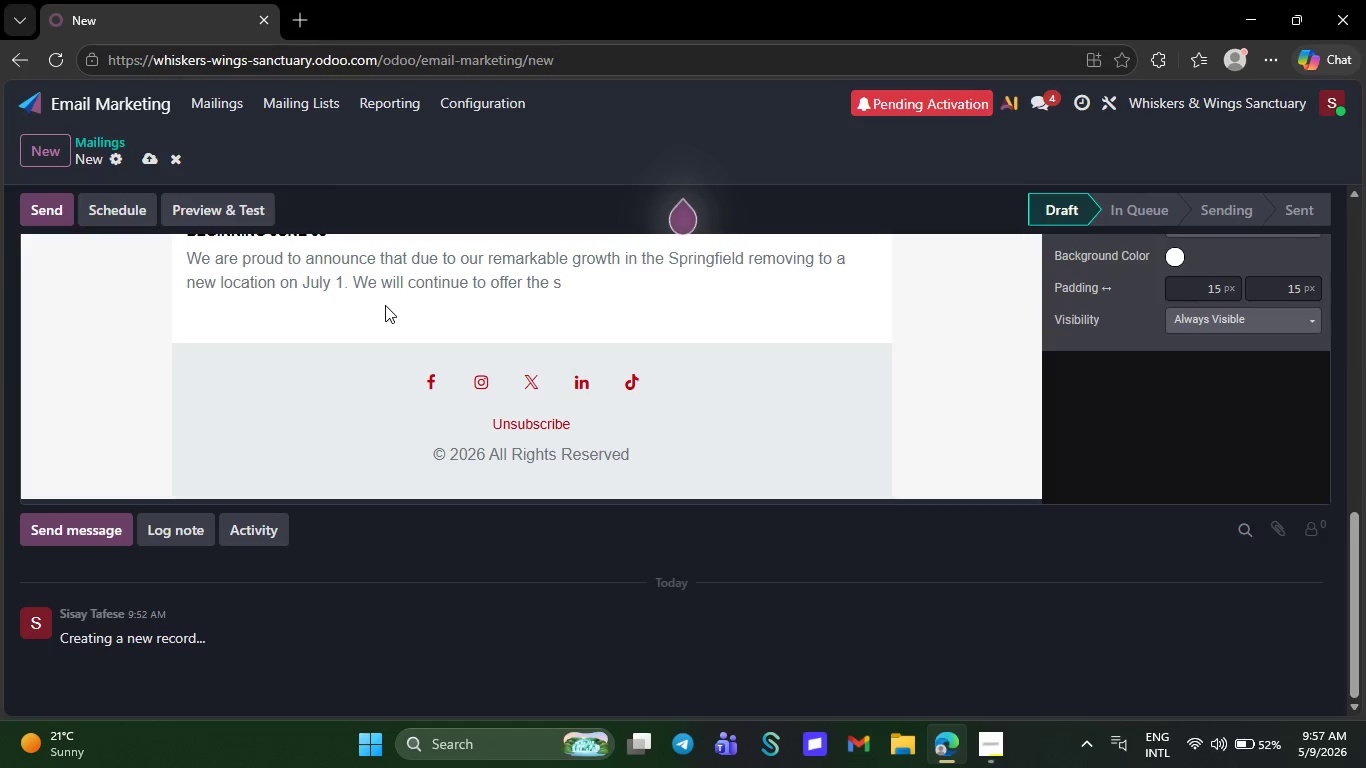 
key(Backspace)
 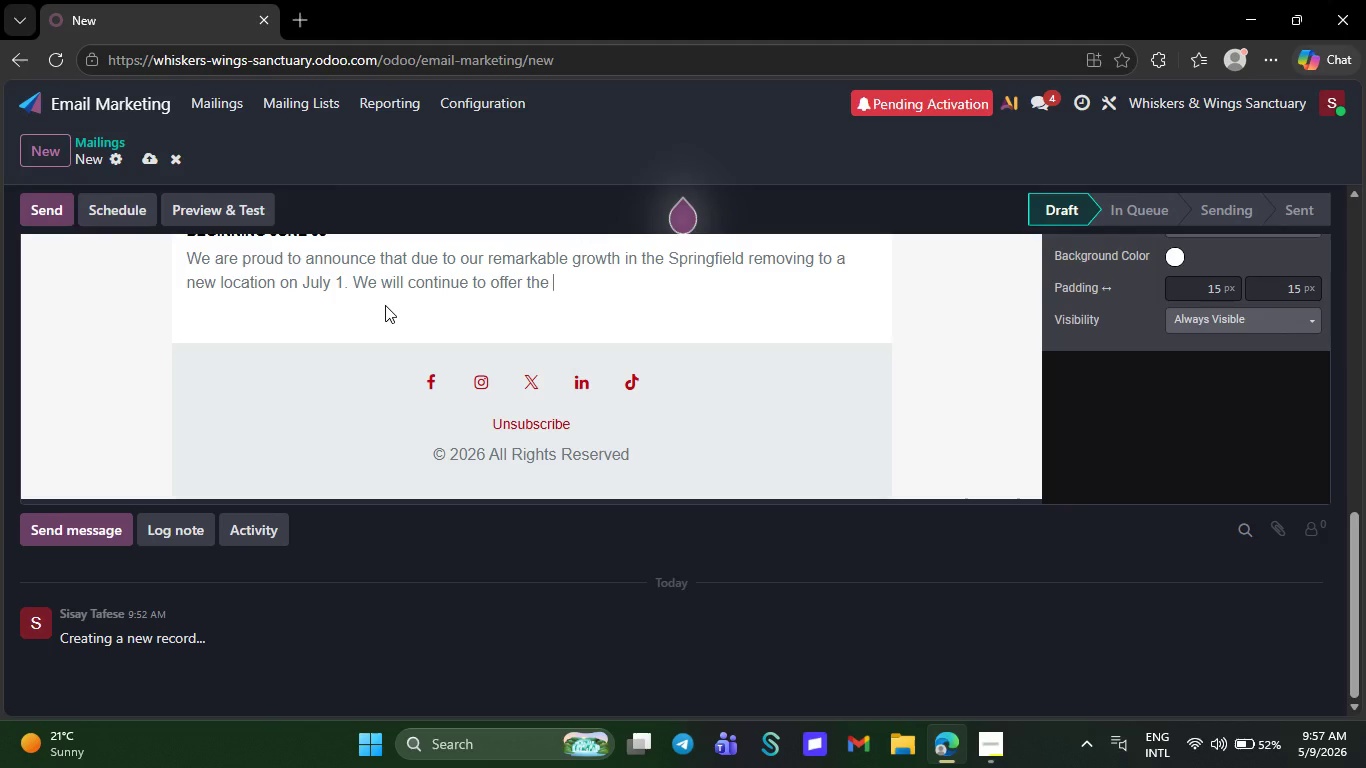 
key(Backspace)
 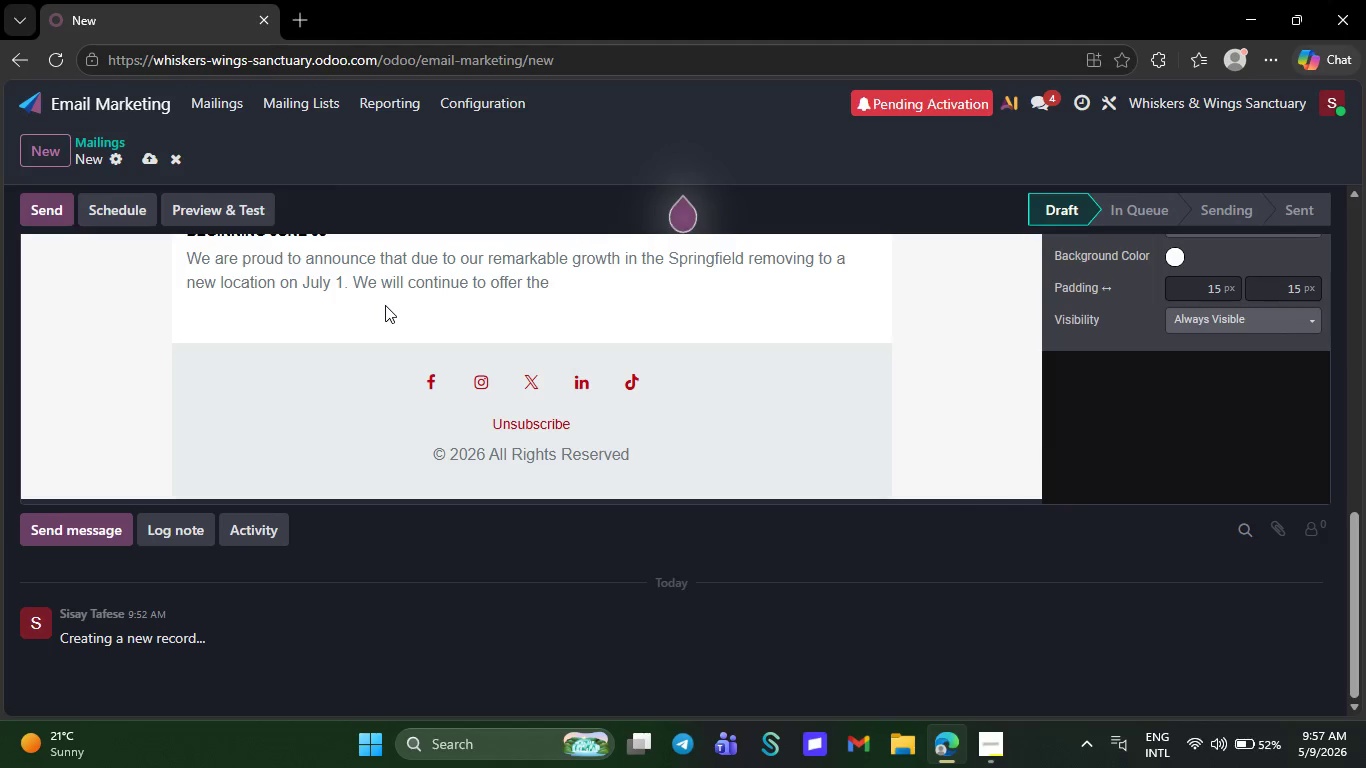 
key(Backspace)
 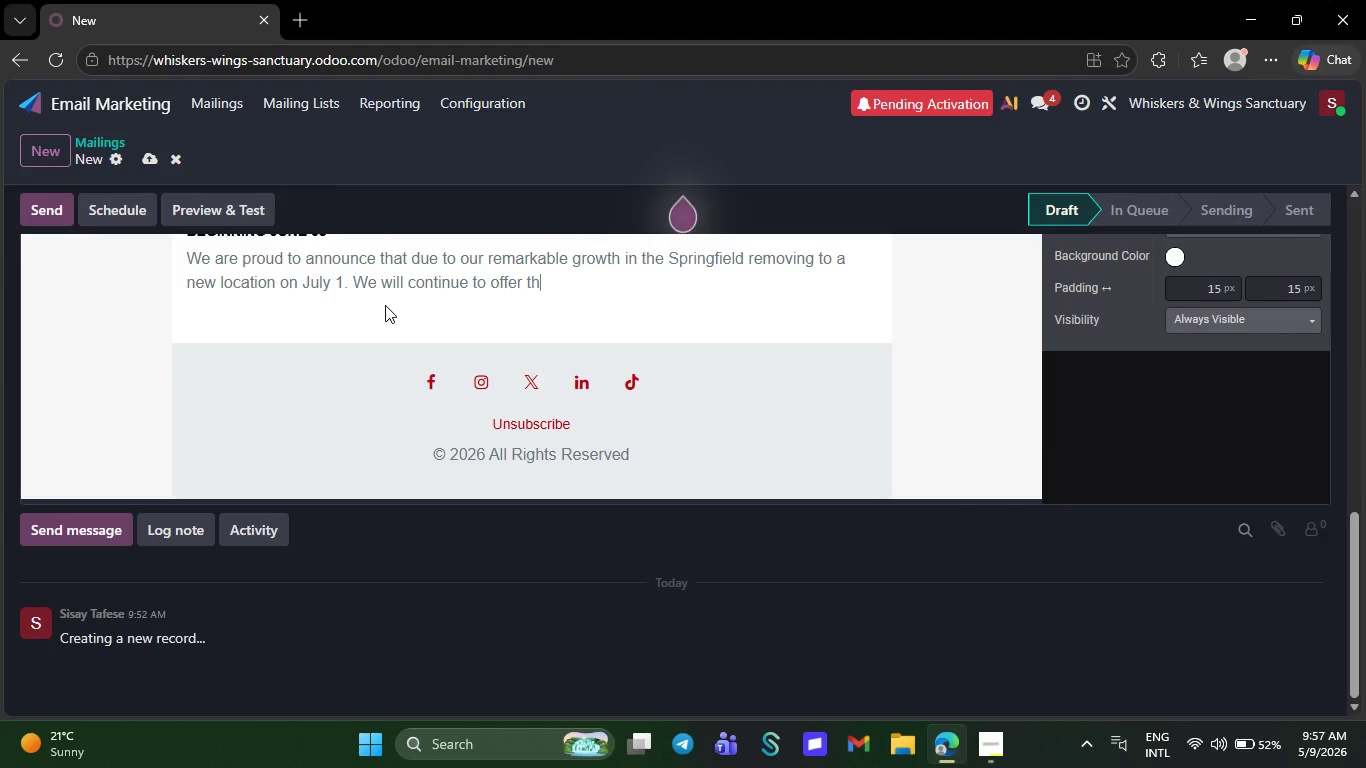 
key(Backspace)
 